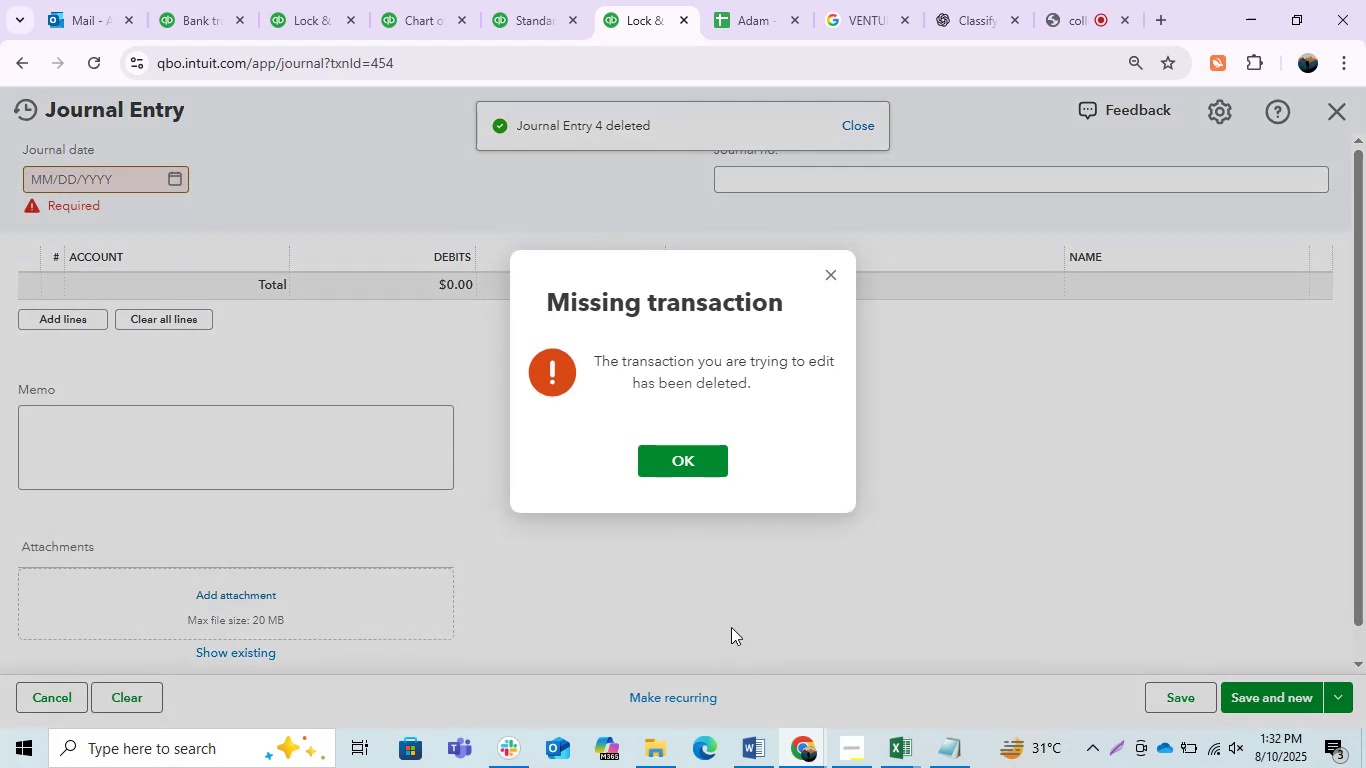 
left_click([708, 454])
 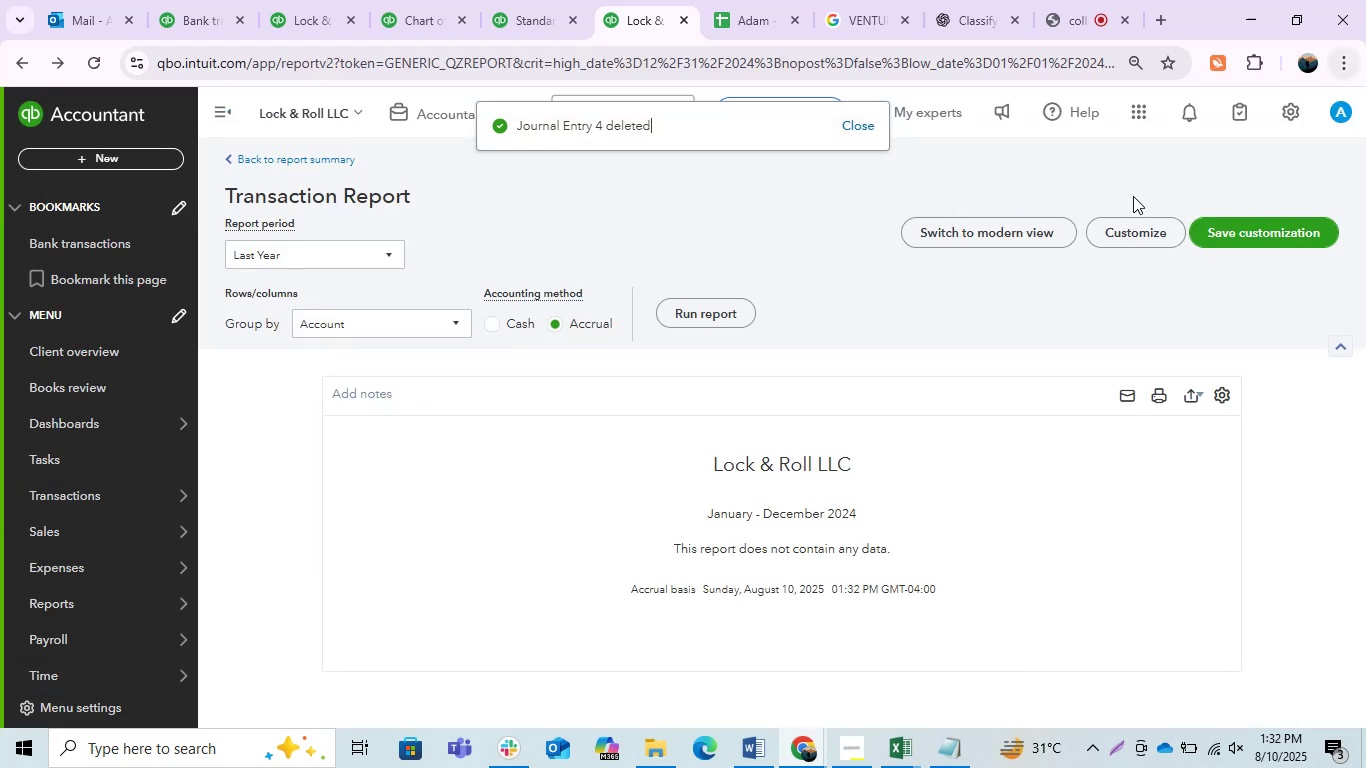 
scroll: coordinate [590, 511], scroll_direction: up, amount: 4.0
 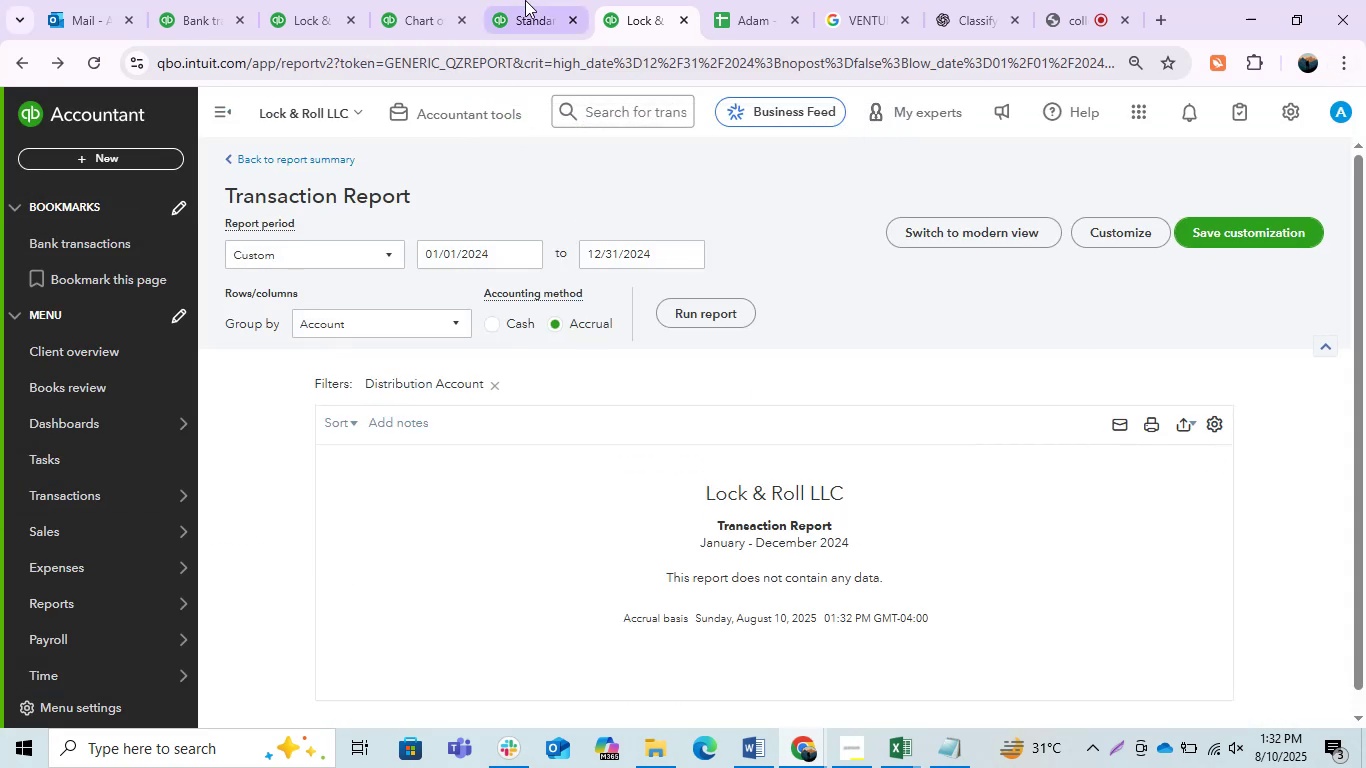 
left_click([543, 0])
 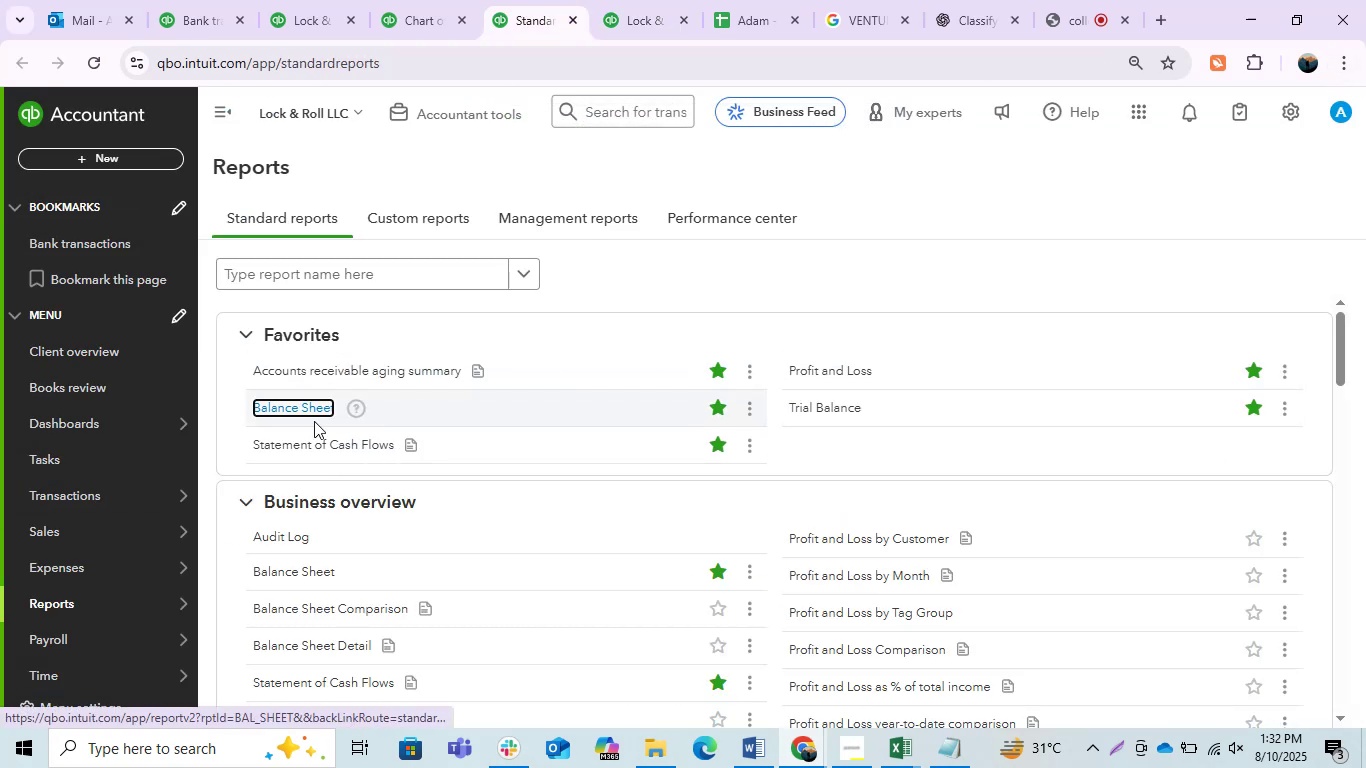 
right_click([293, 411])
 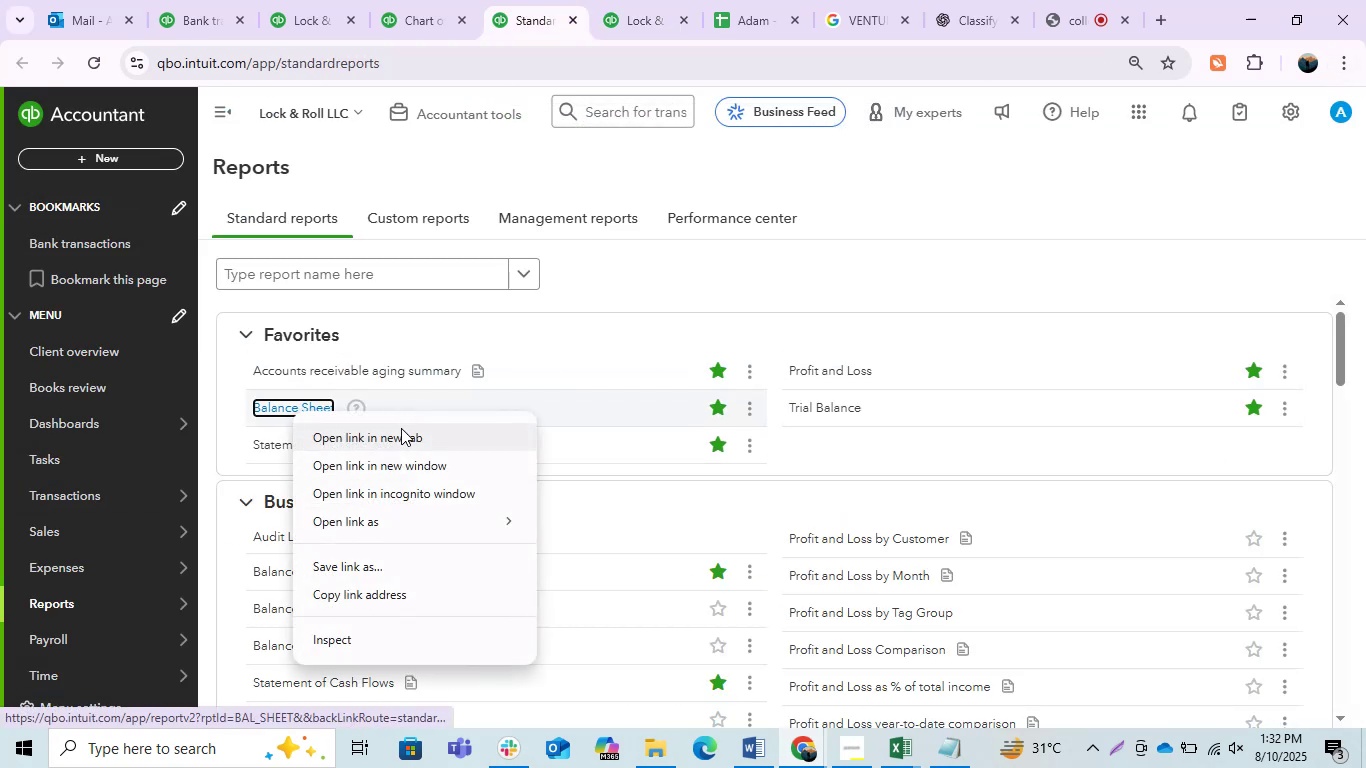 
left_click([401, 428])
 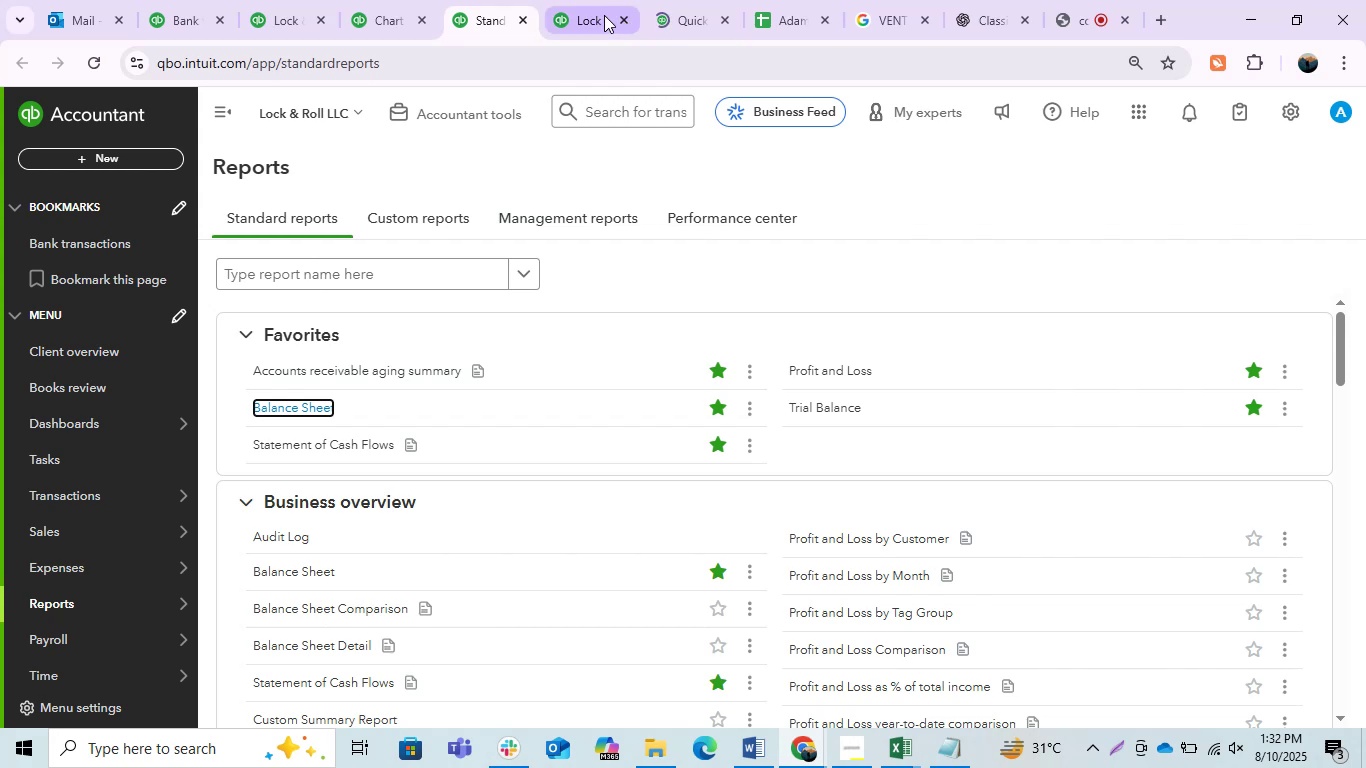 
double_click([619, 16])
 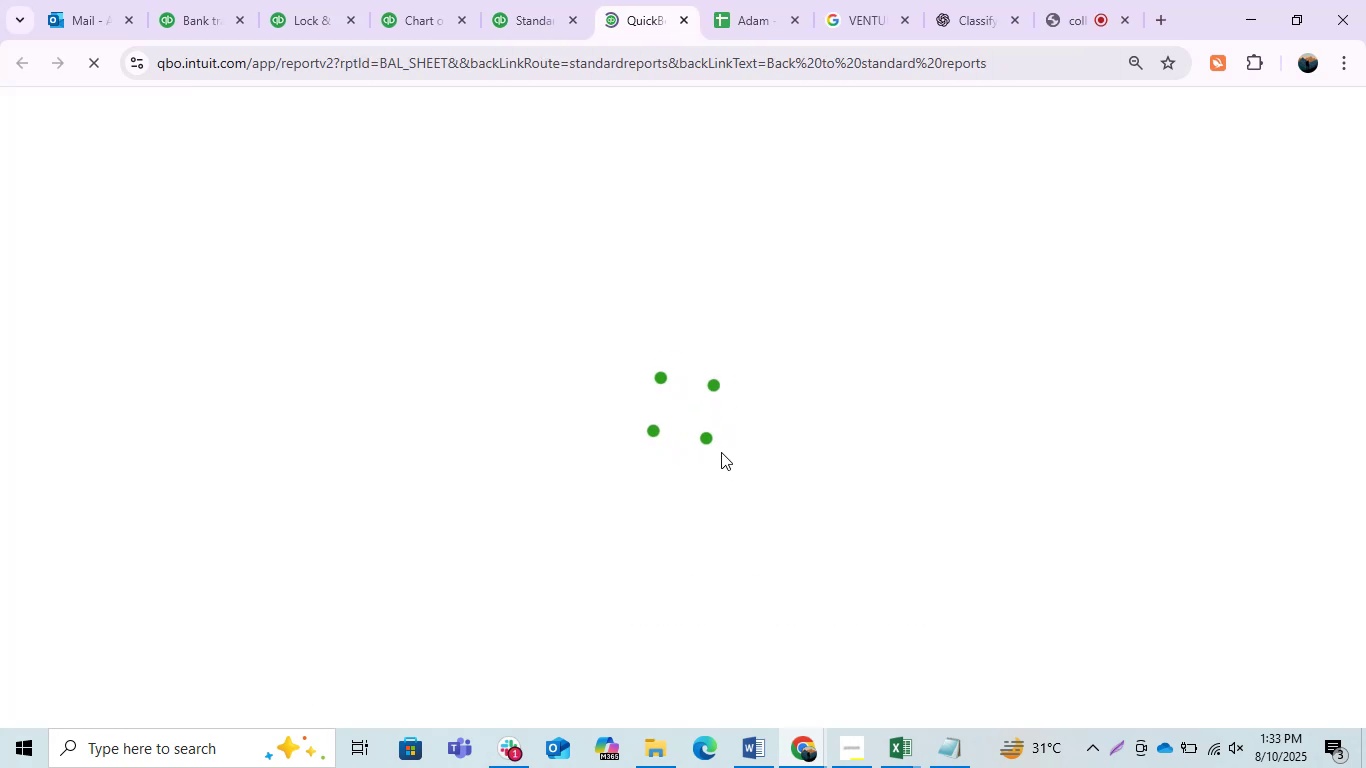 
wait(8.66)
 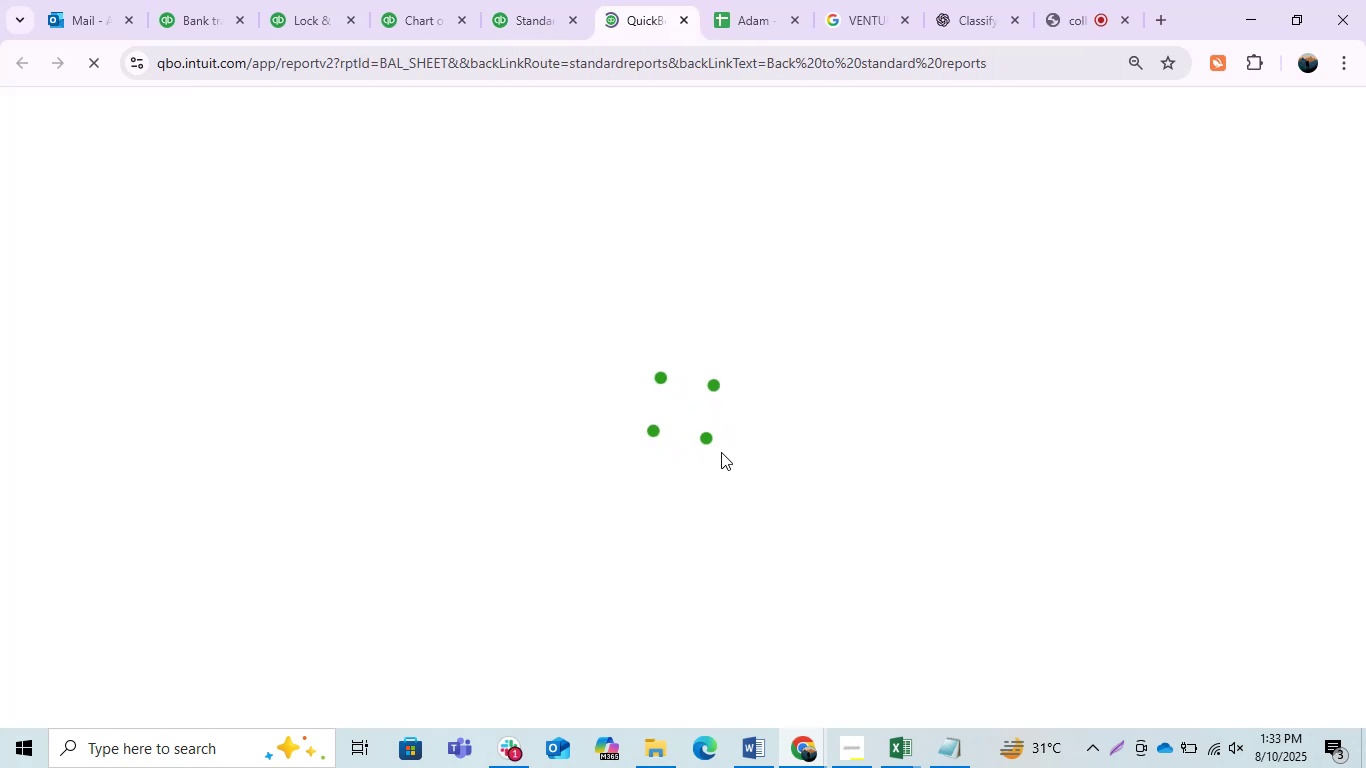 
scroll: coordinate [751, 294], scroll_direction: down, amount: 8.0
 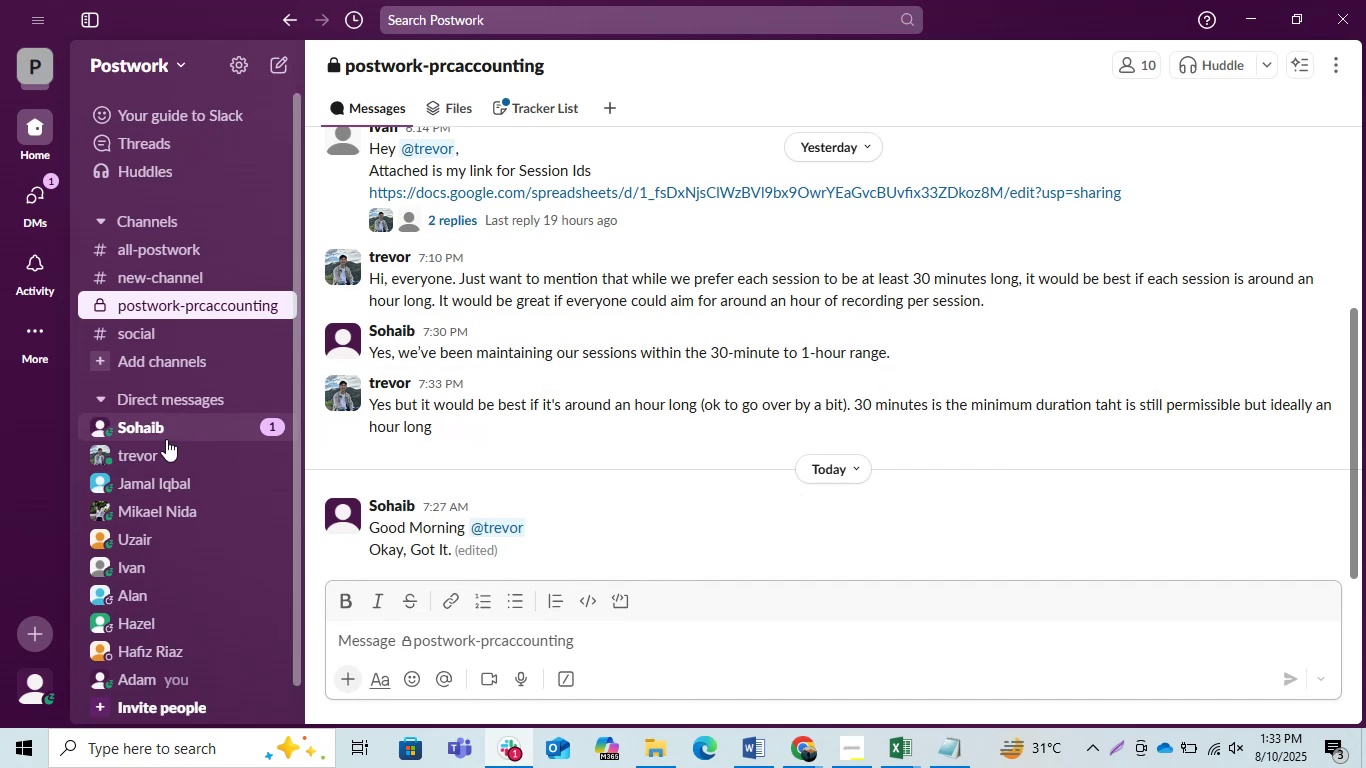 
left_click([169, 433])
 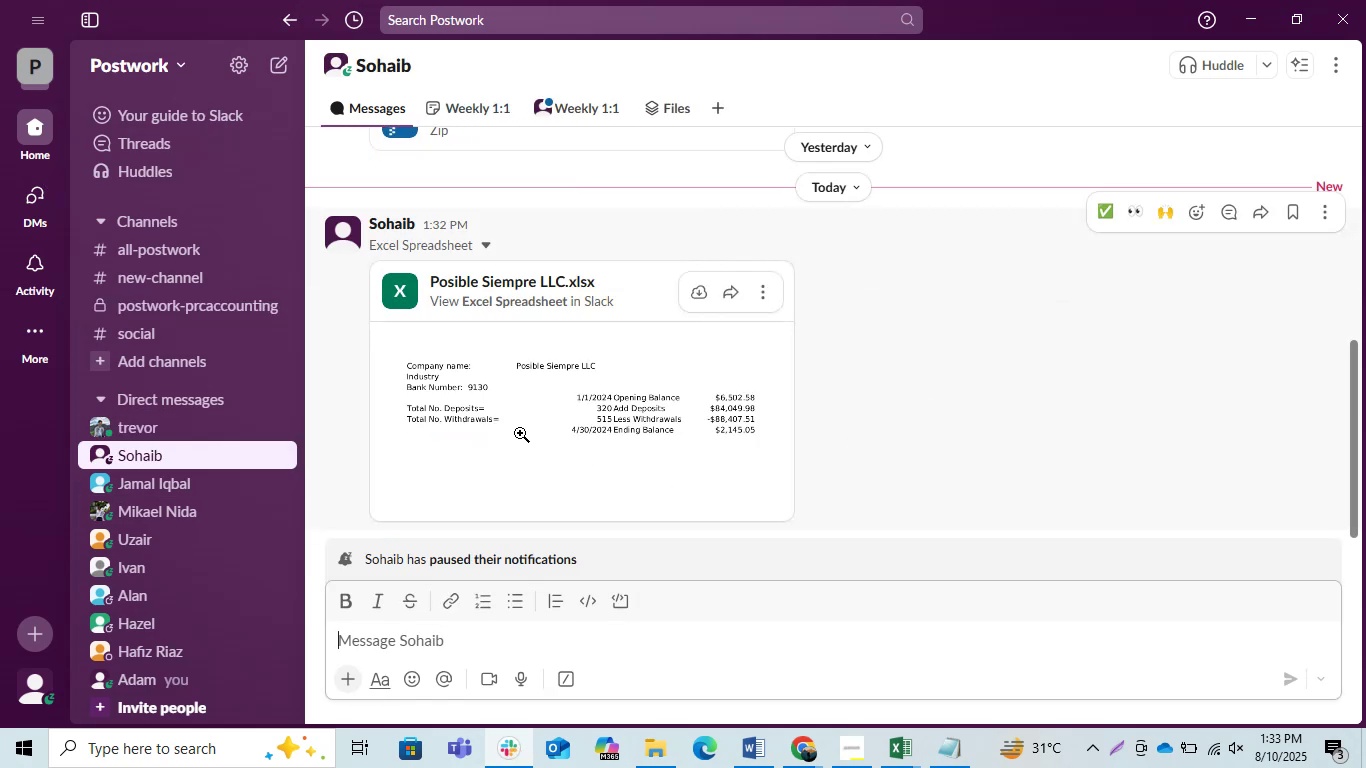 
left_click([520, 433])
 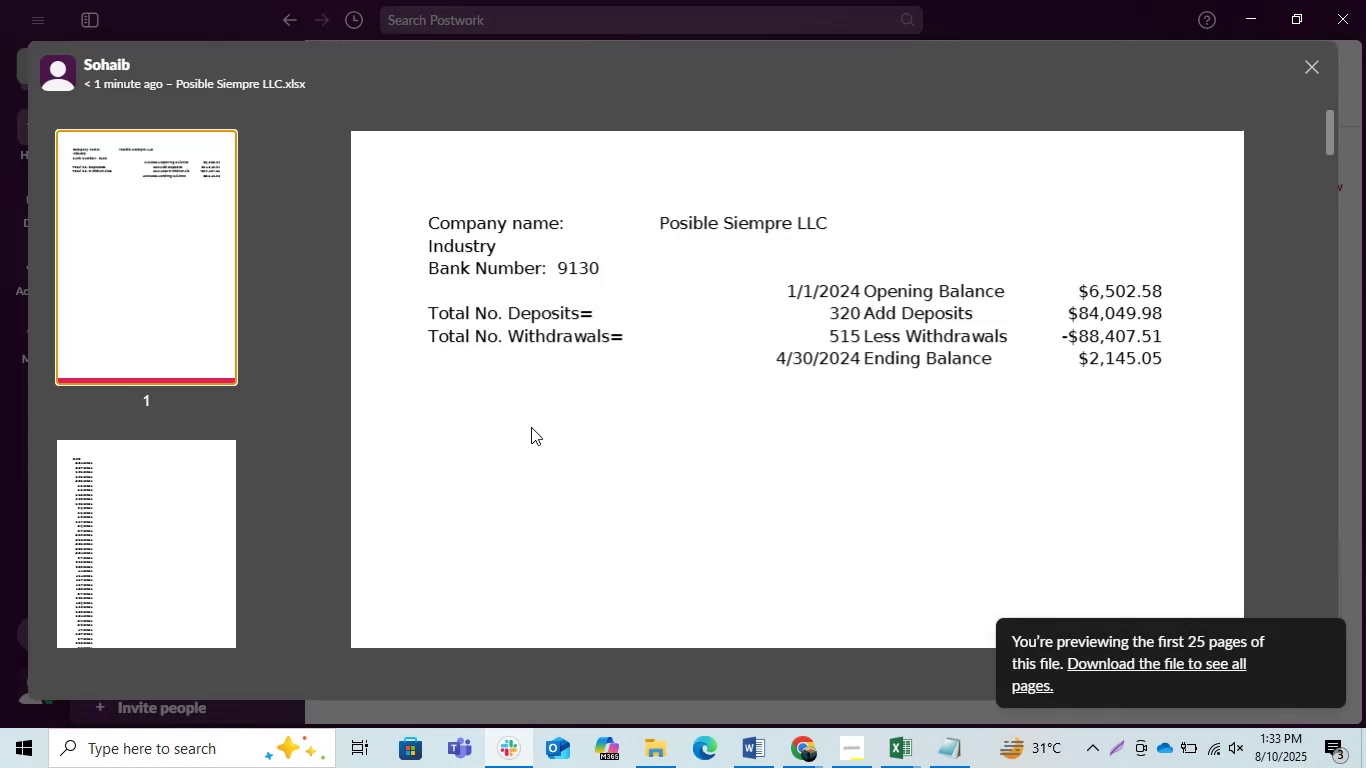 
scroll: coordinate [845, 425], scroll_direction: up, amount: 2.0
 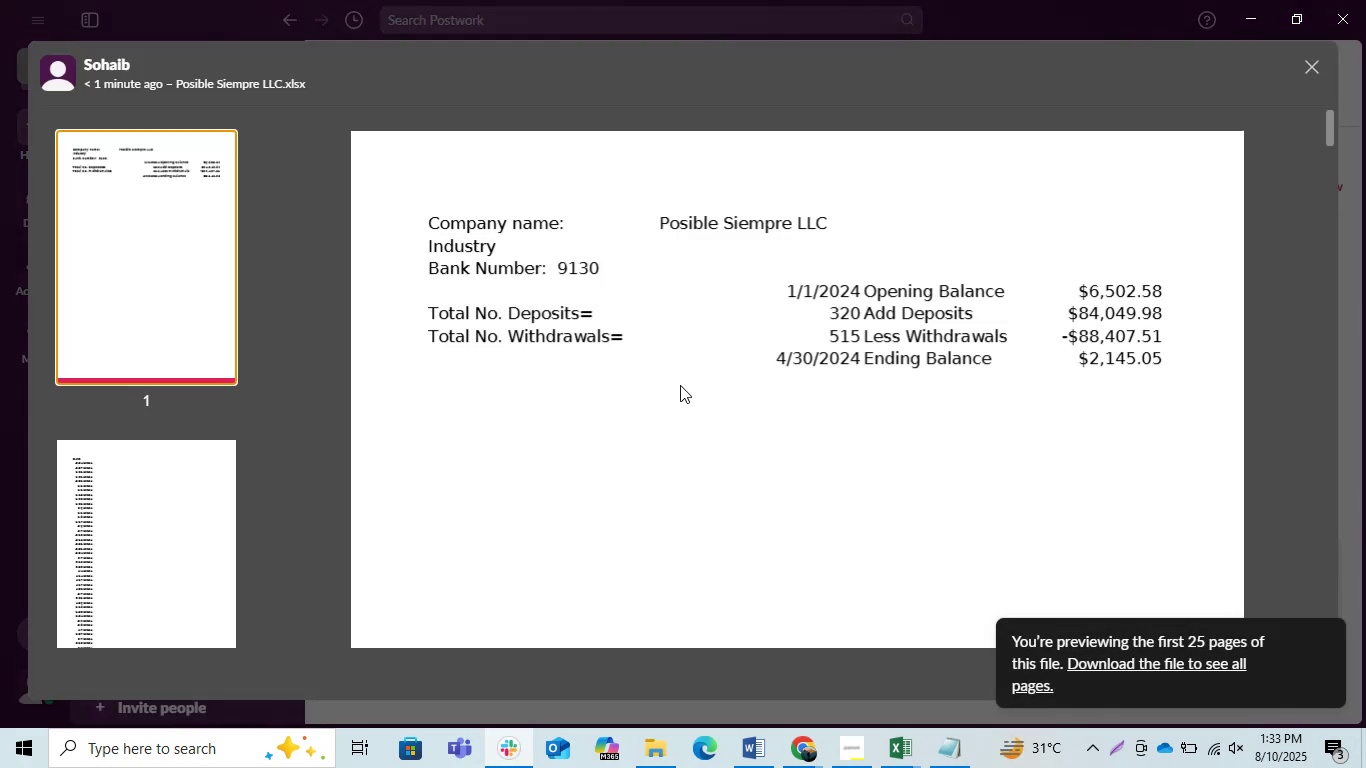 
left_click([657, 373])
 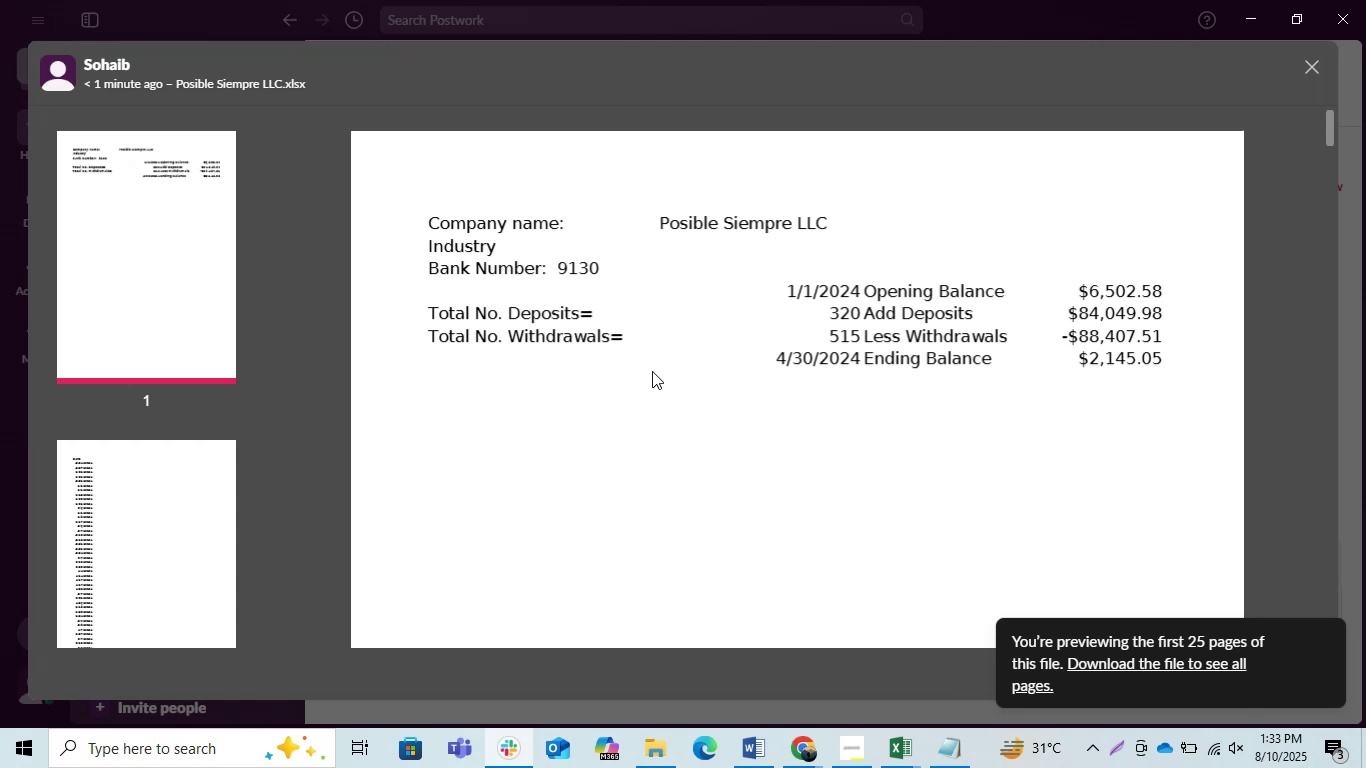 
scroll: coordinate [599, 472], scroll_direction: down, amount: 160.0
 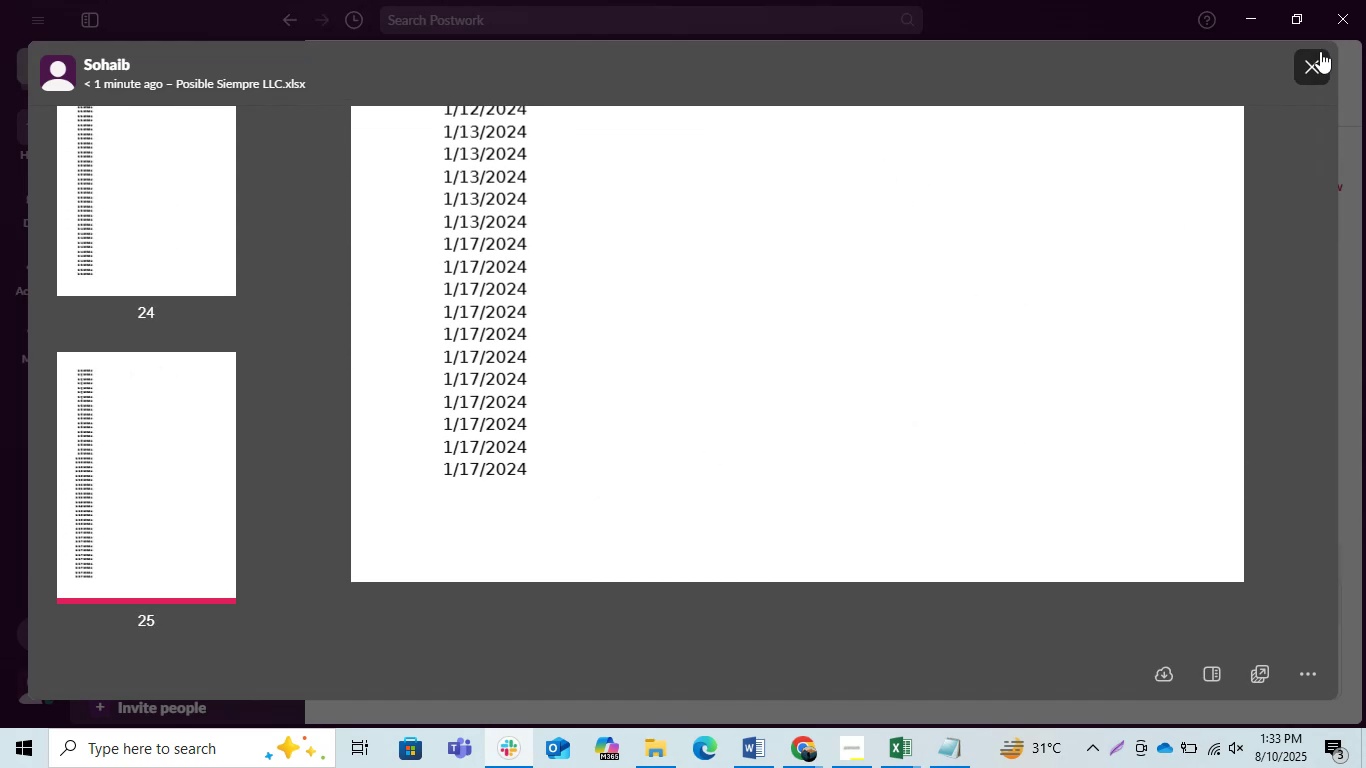 
left_click([1312, 59])
 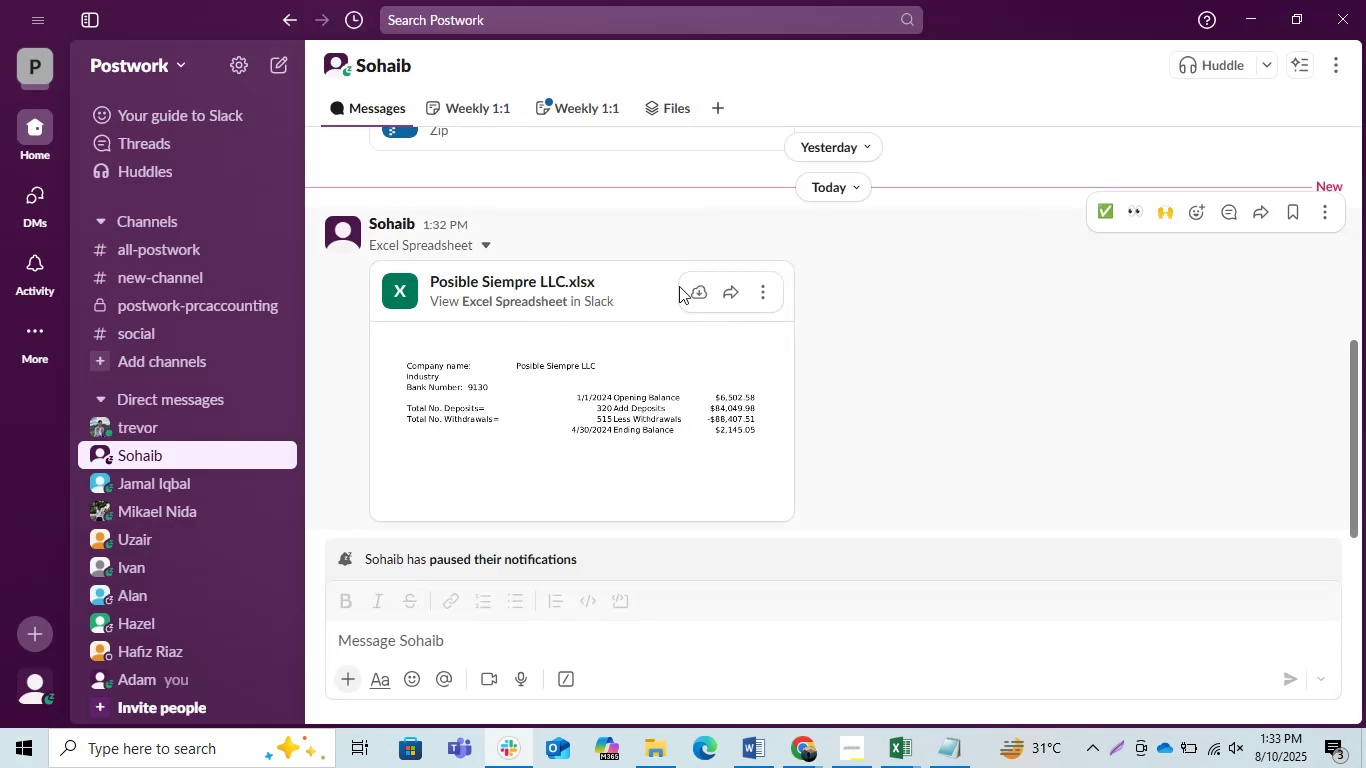 
scroll: coordinate [641, 416], scroll_direction: down, amount: 2.0
 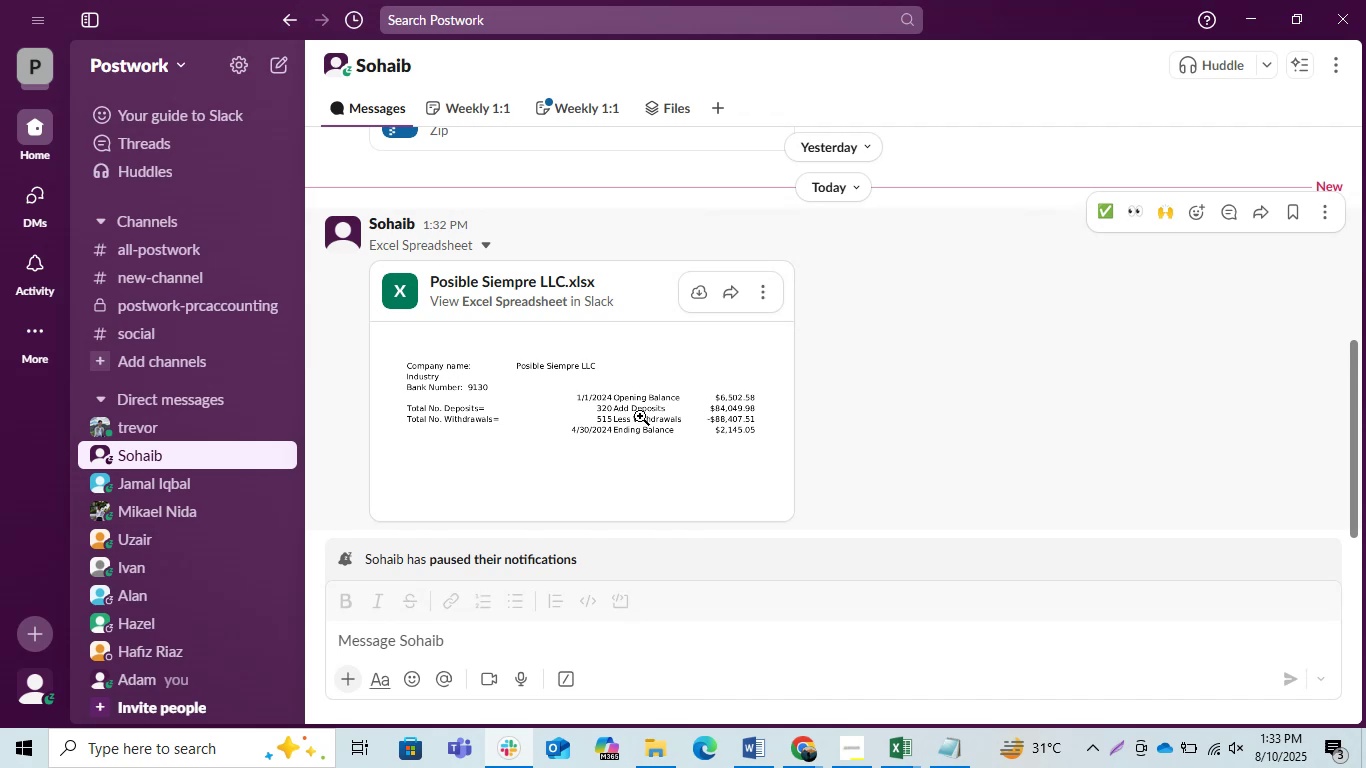 
wait(8.8)
 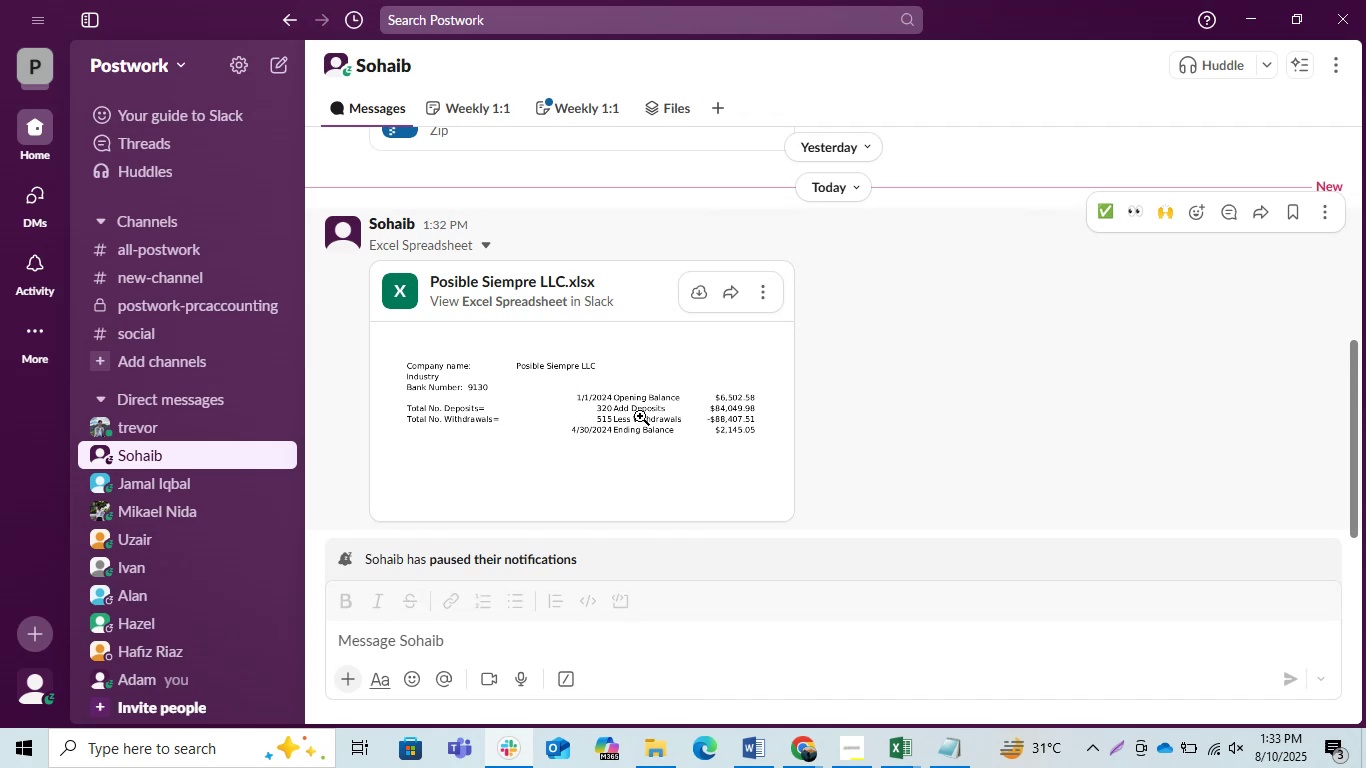 
left_click([703, 293])
 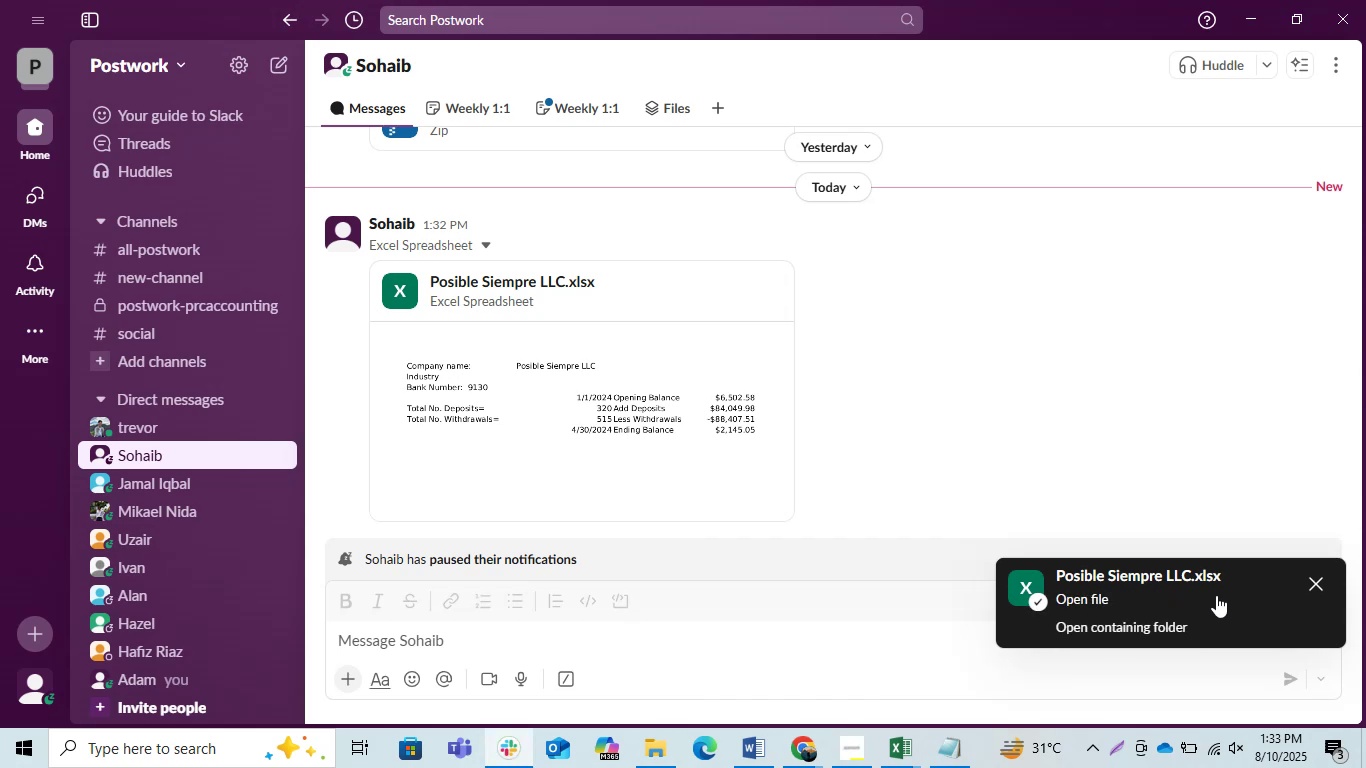 
left_click([1161, 583])
 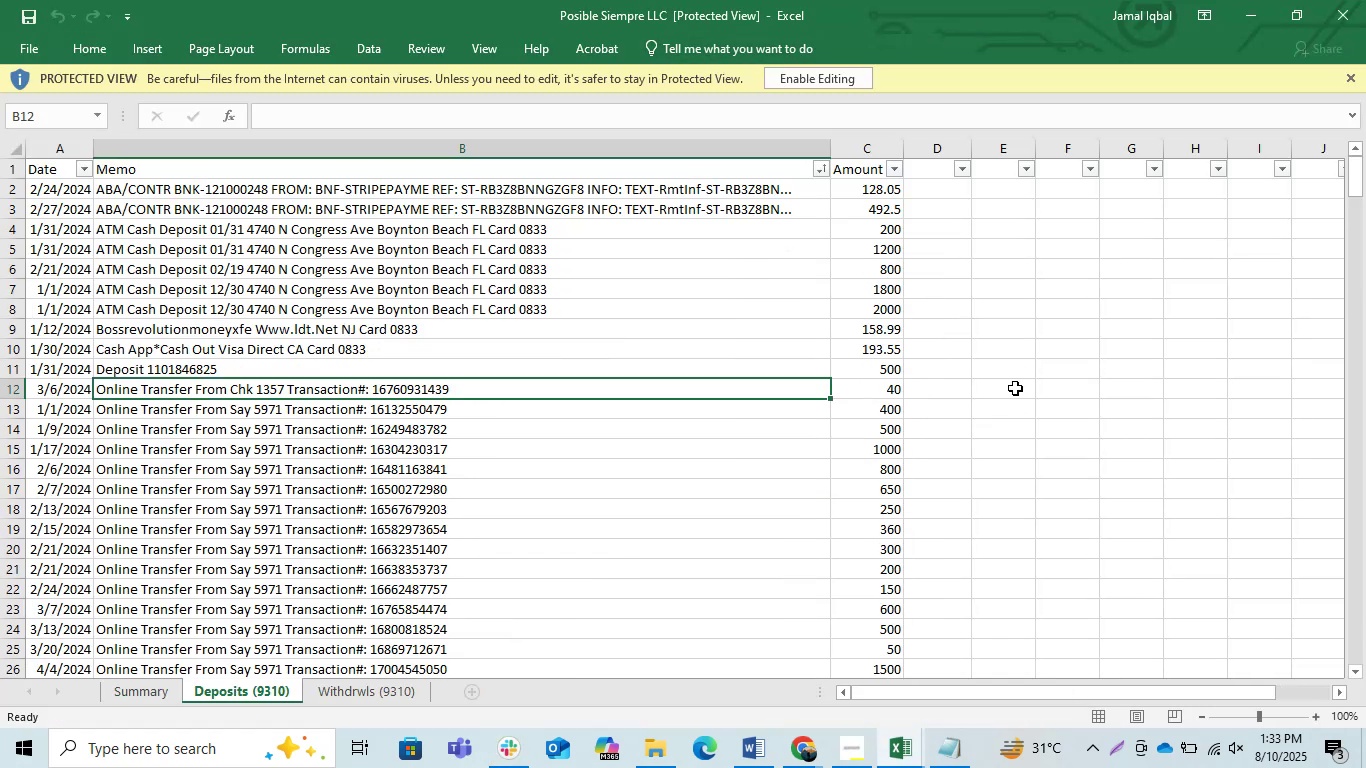 
wait(7.75)
 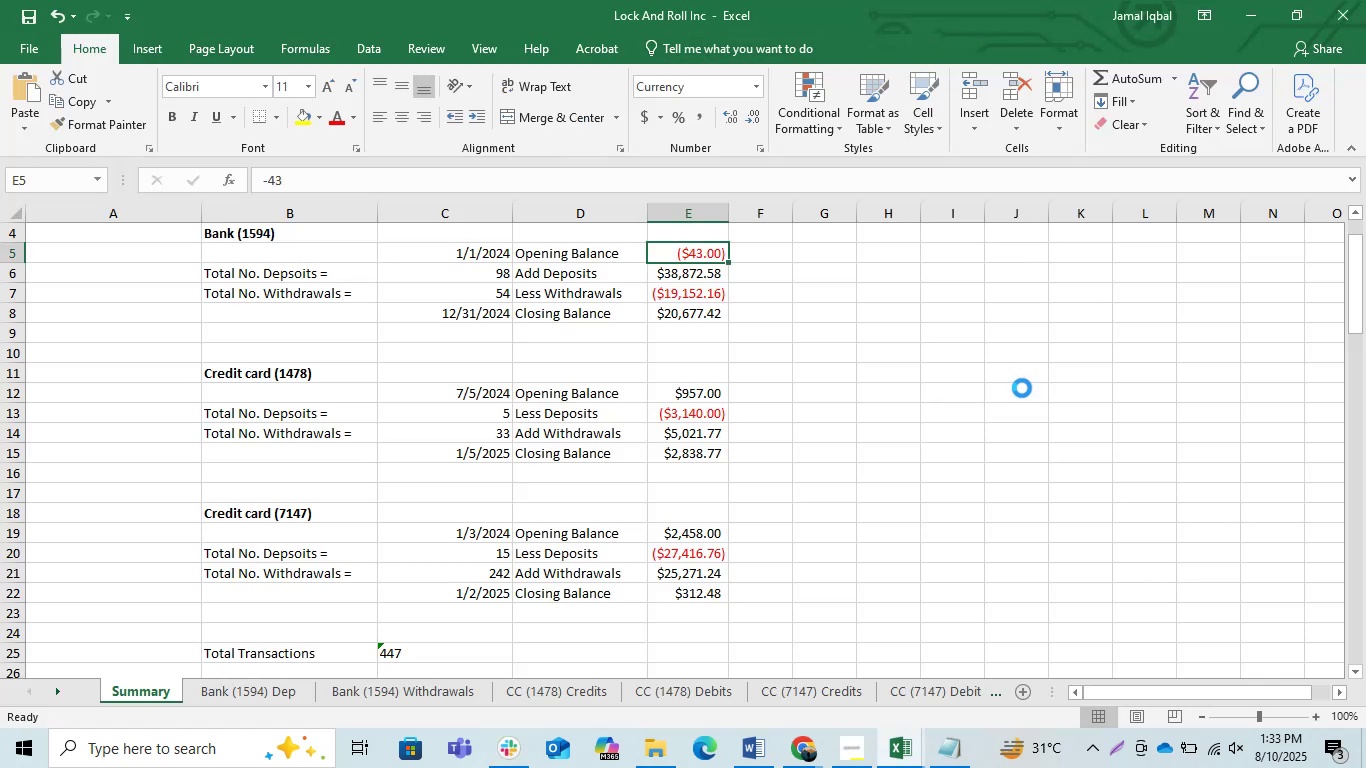 
left_click([812, 83])
 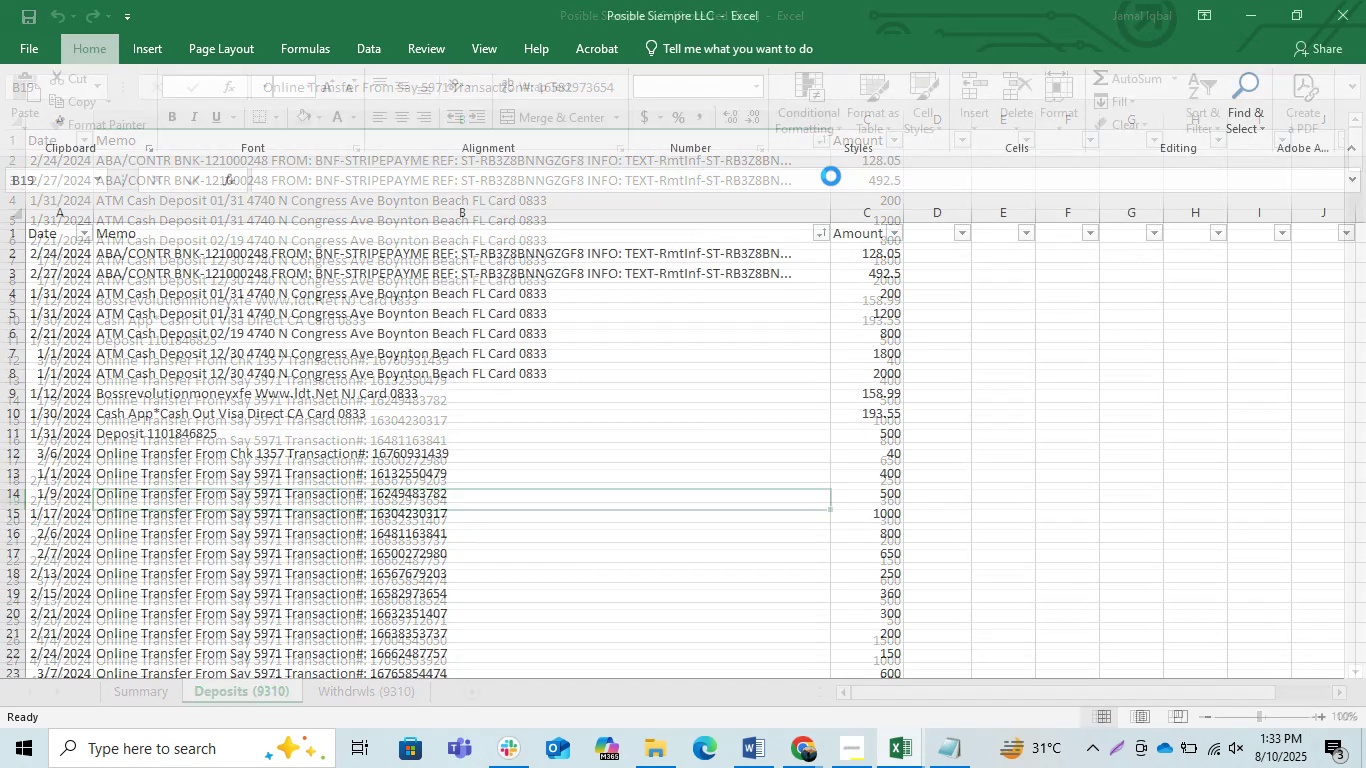 
left_click_drag(start_coordinate=[870, 372], to_coordinate=[870, 381])
 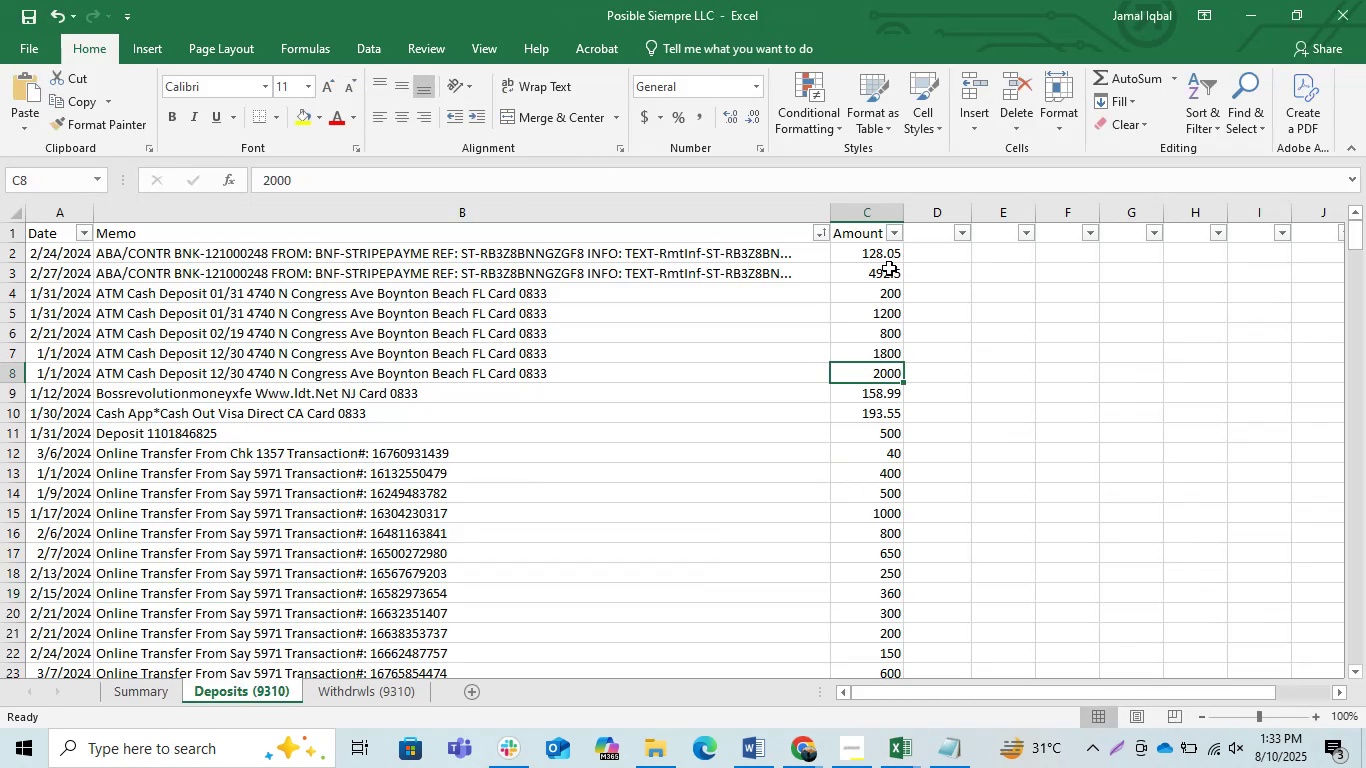 
key(Control+Space)
 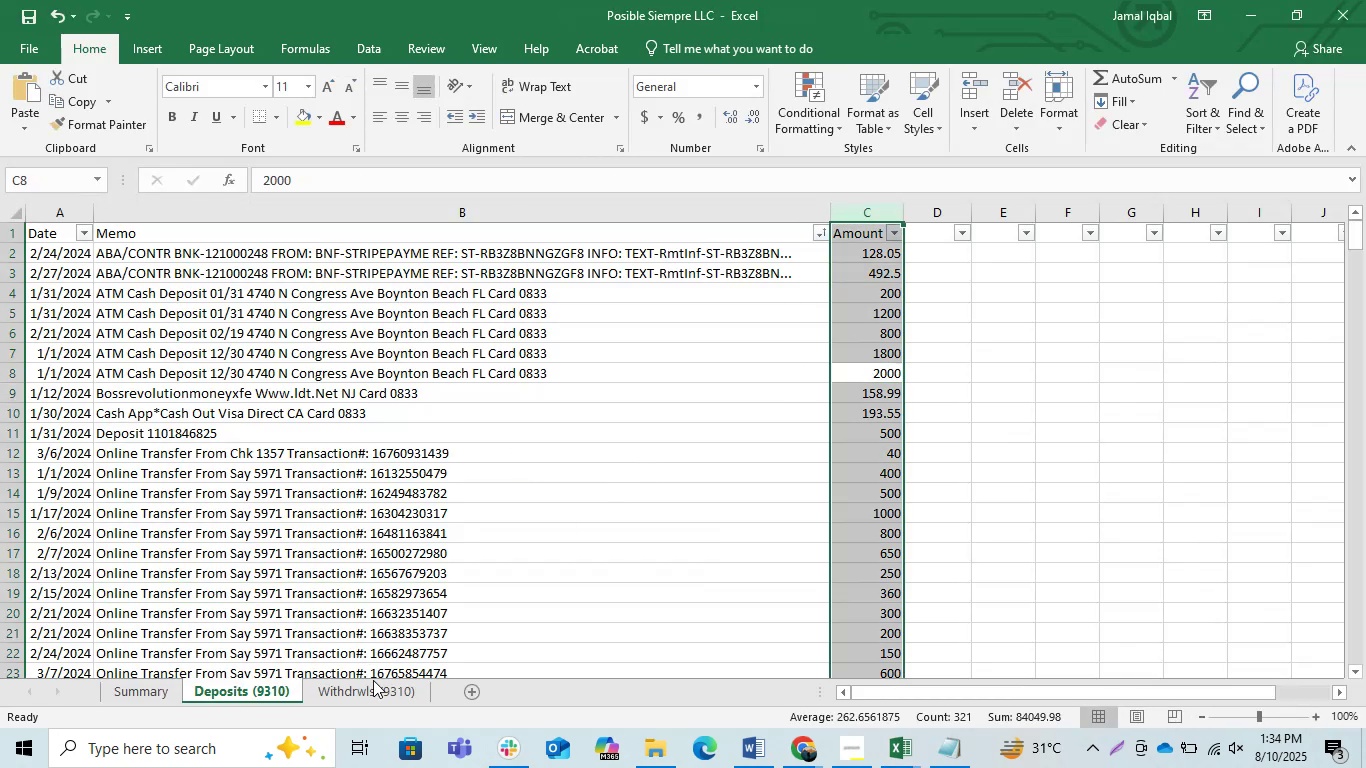 
left_click([373, 685])
 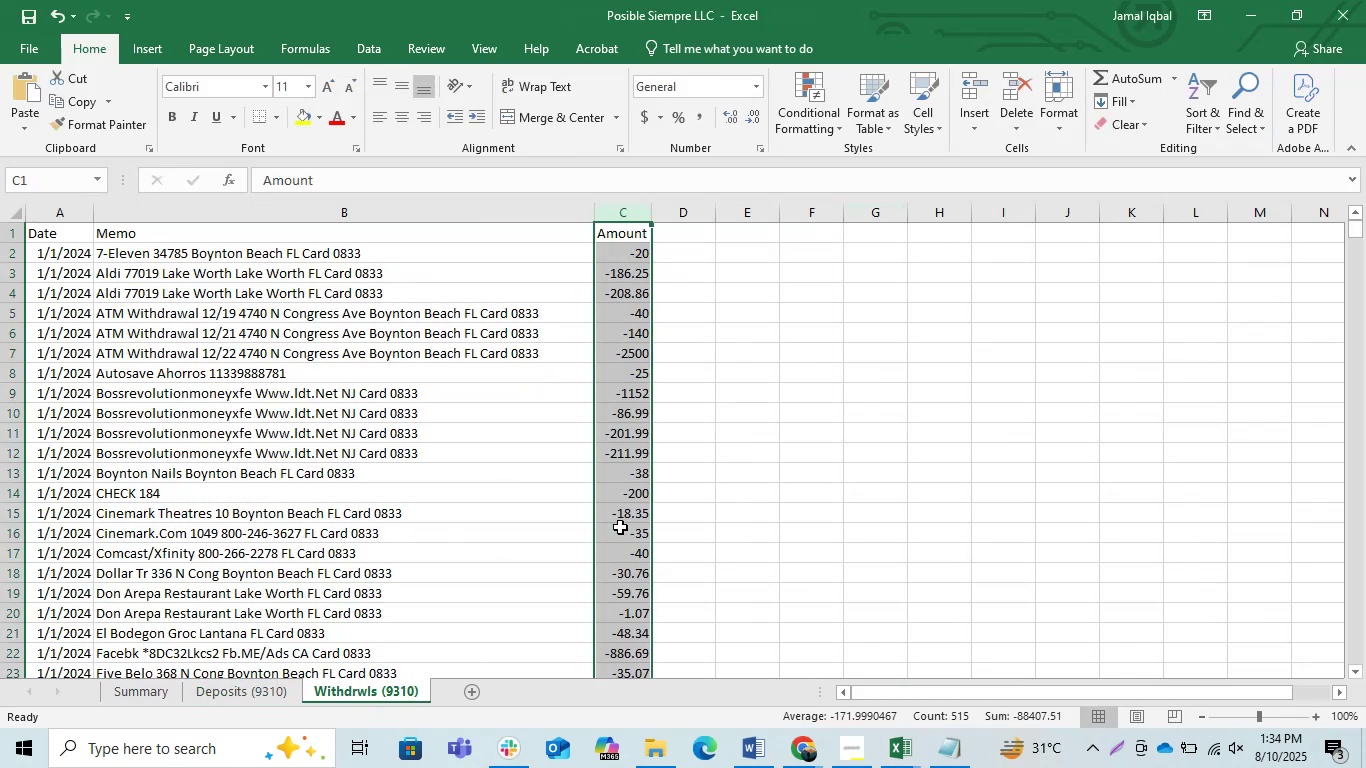 
left_click_drag(start_coordinate=[645, 529], to_coordinate=[642, 534])
 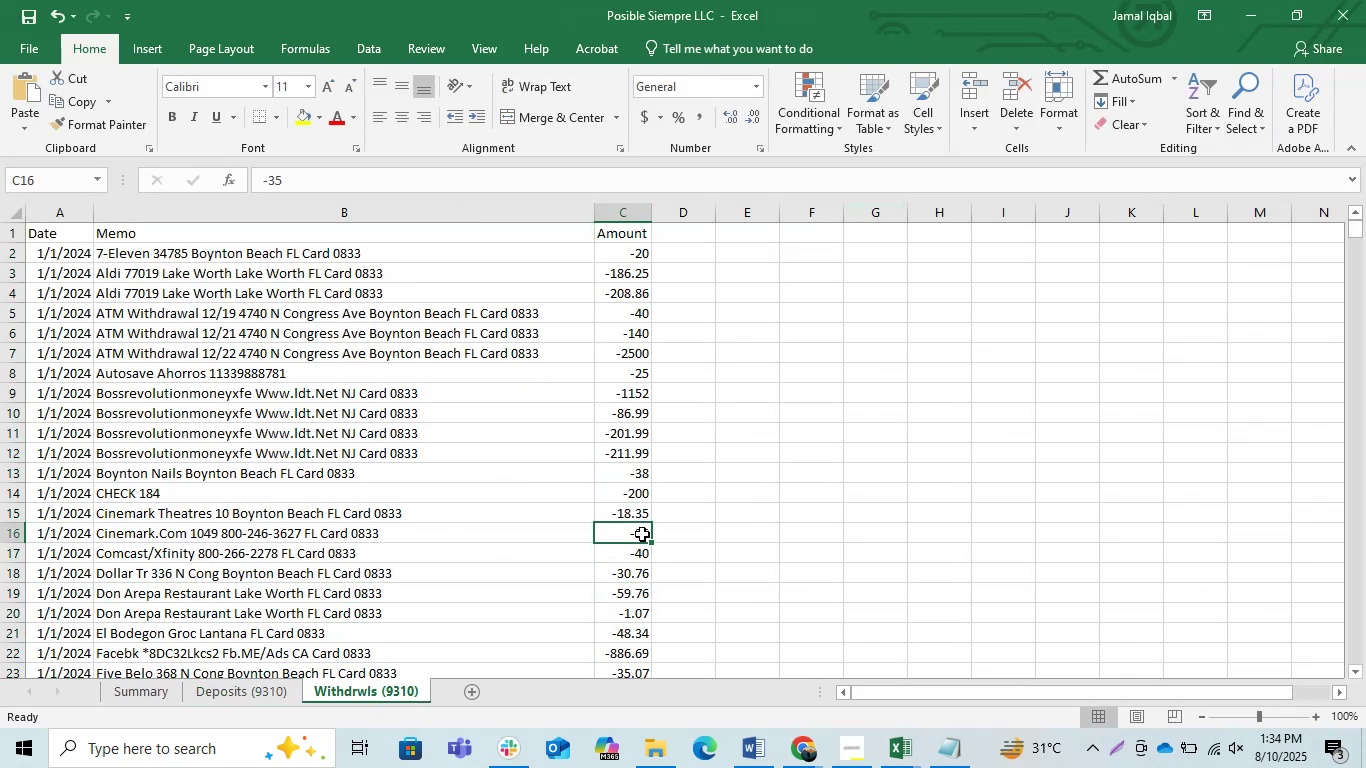 
key(Control+Space)
 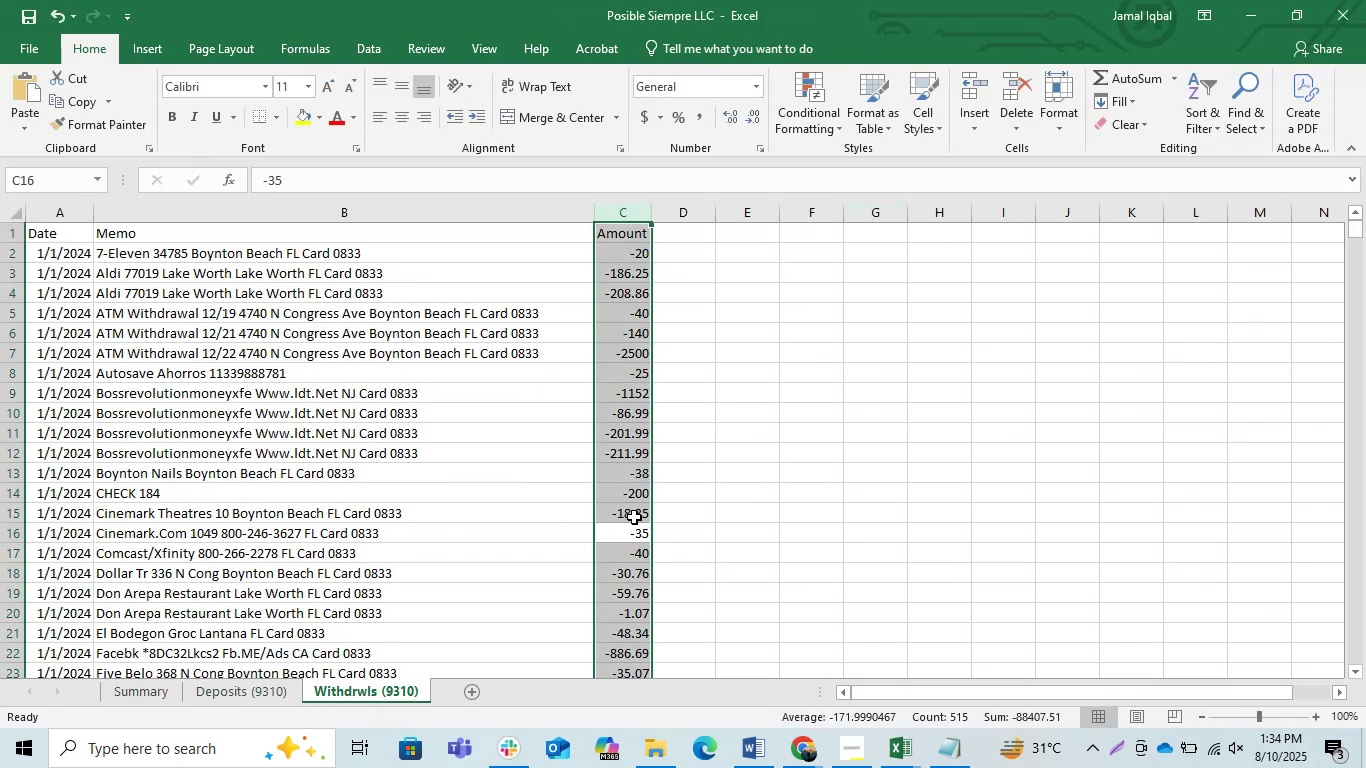 
scroll: coordinate [504, 520], scroll_direction: down, amount: 13.0
 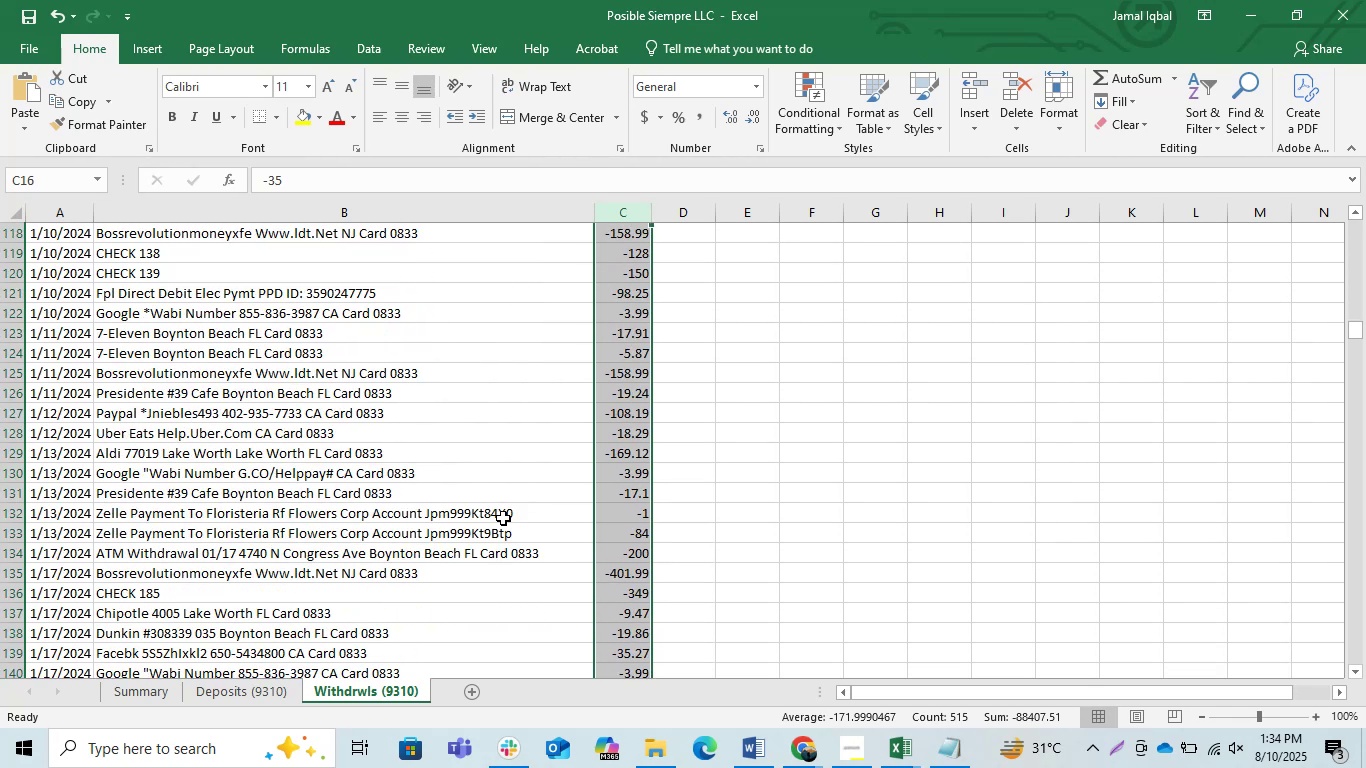 
left_click_drag(start_coordinate=[481, 527], to_coordinate=[480, 537])
 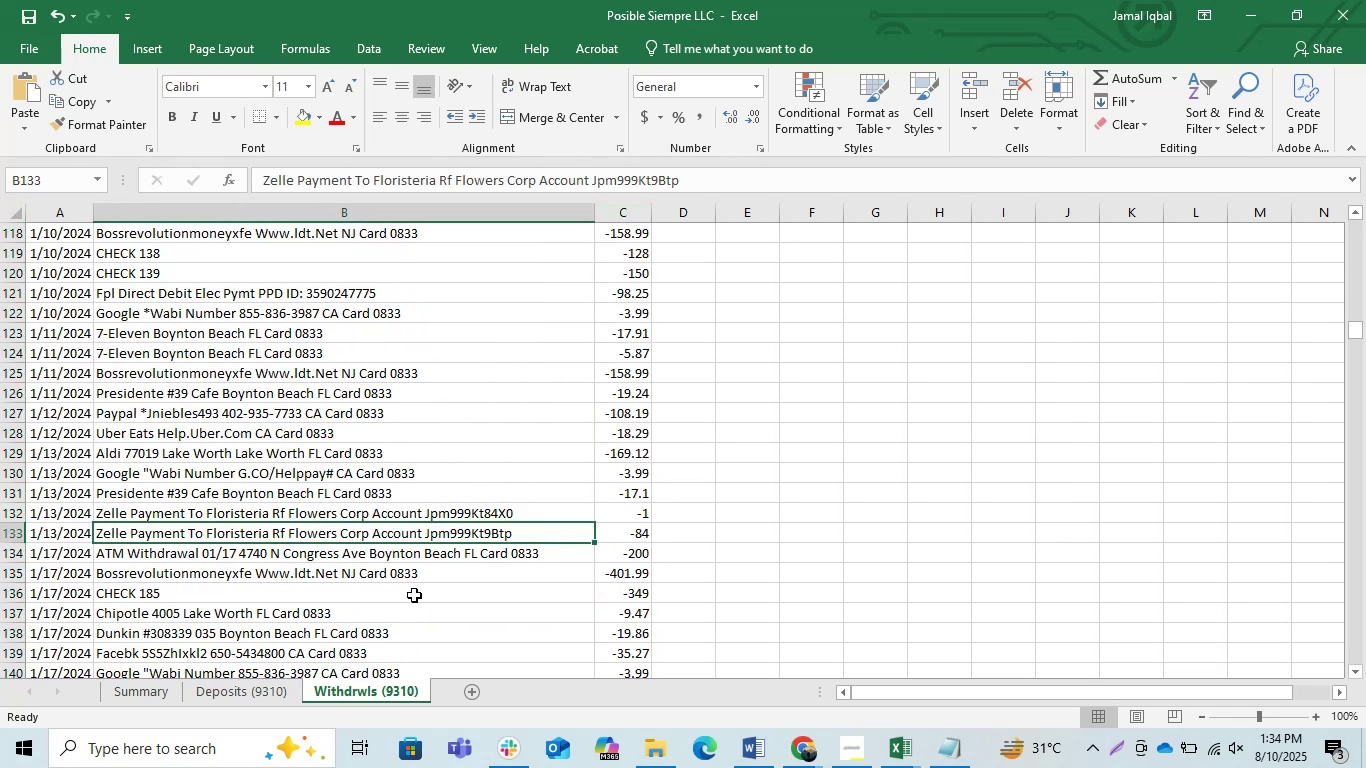 
scroll: coordinate [396, 579], scroll_direction: down, amount: 10.0
 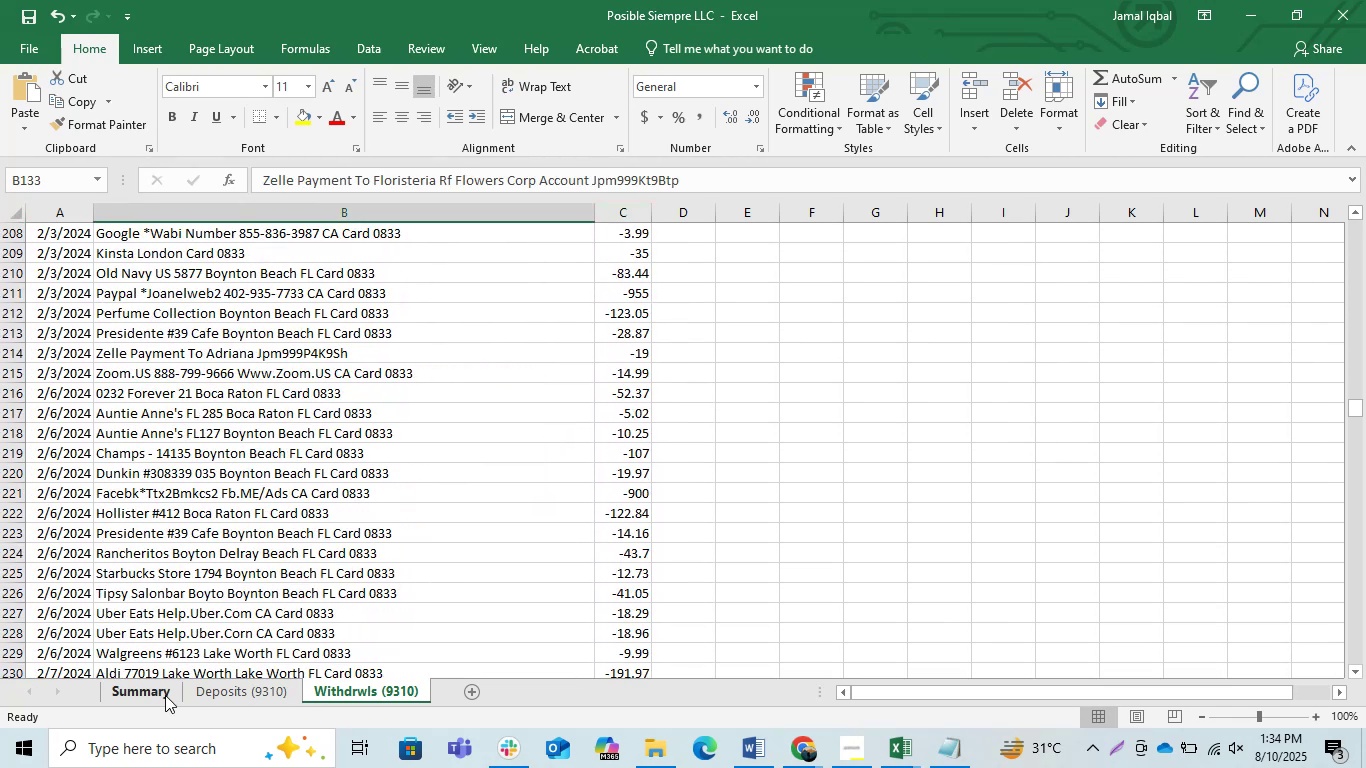 
left_click([156, 695])
 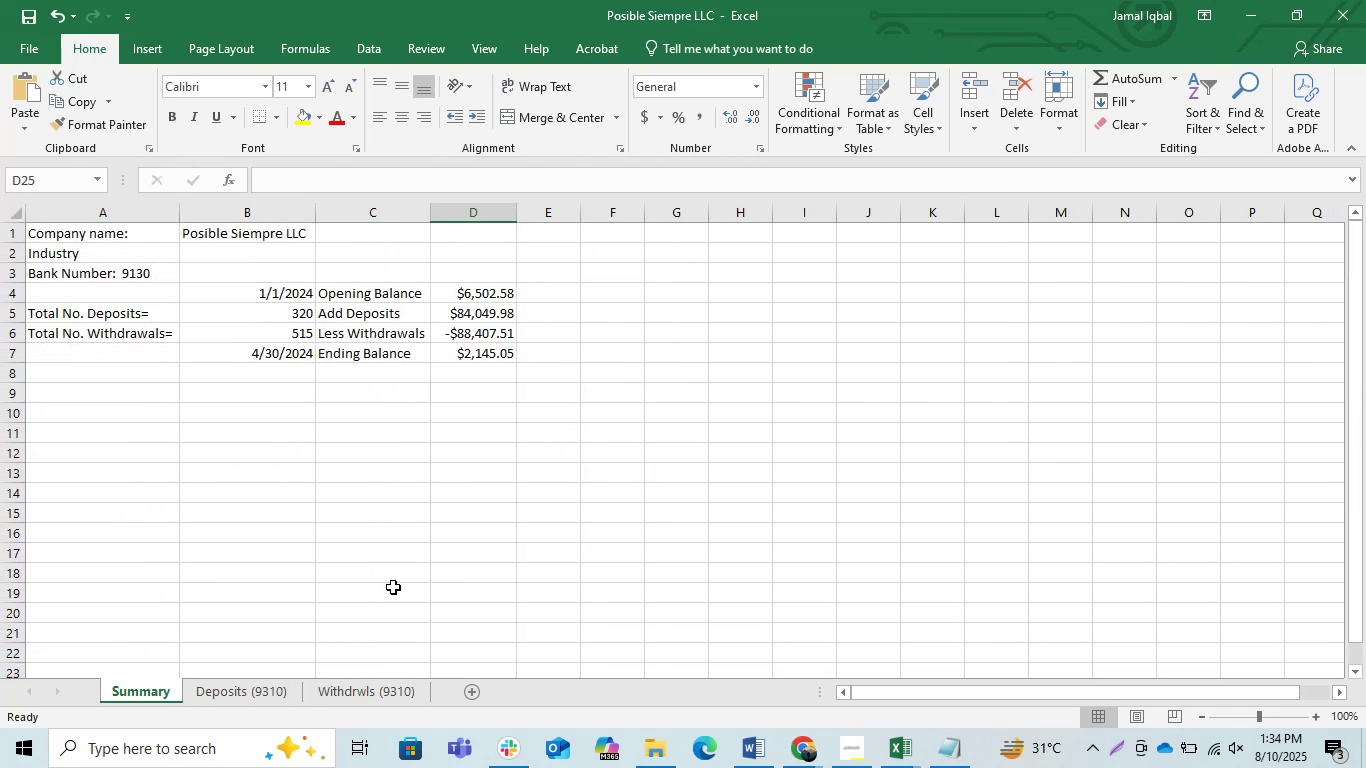 
scroll: coordinate [401, 563], scroll_direction: up, amount: 3.0
 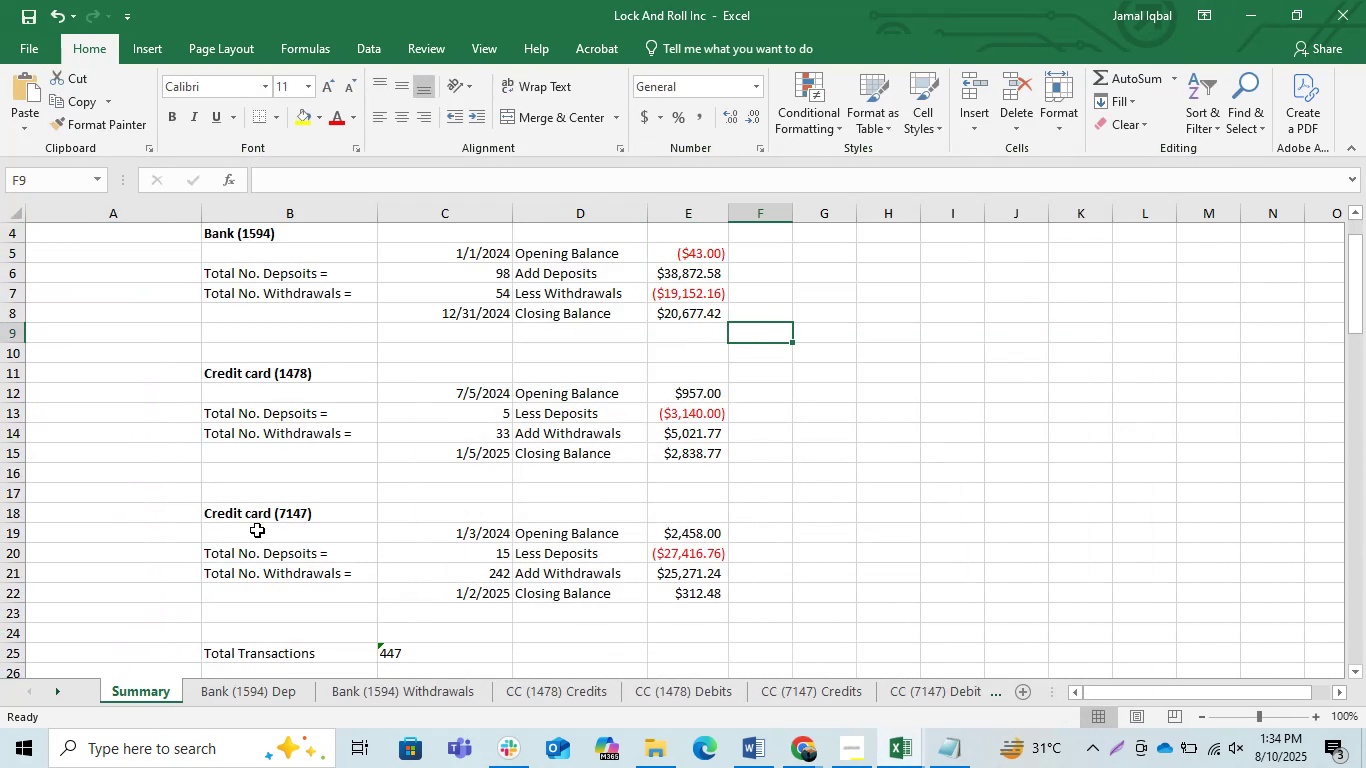 
wait(5.57)
 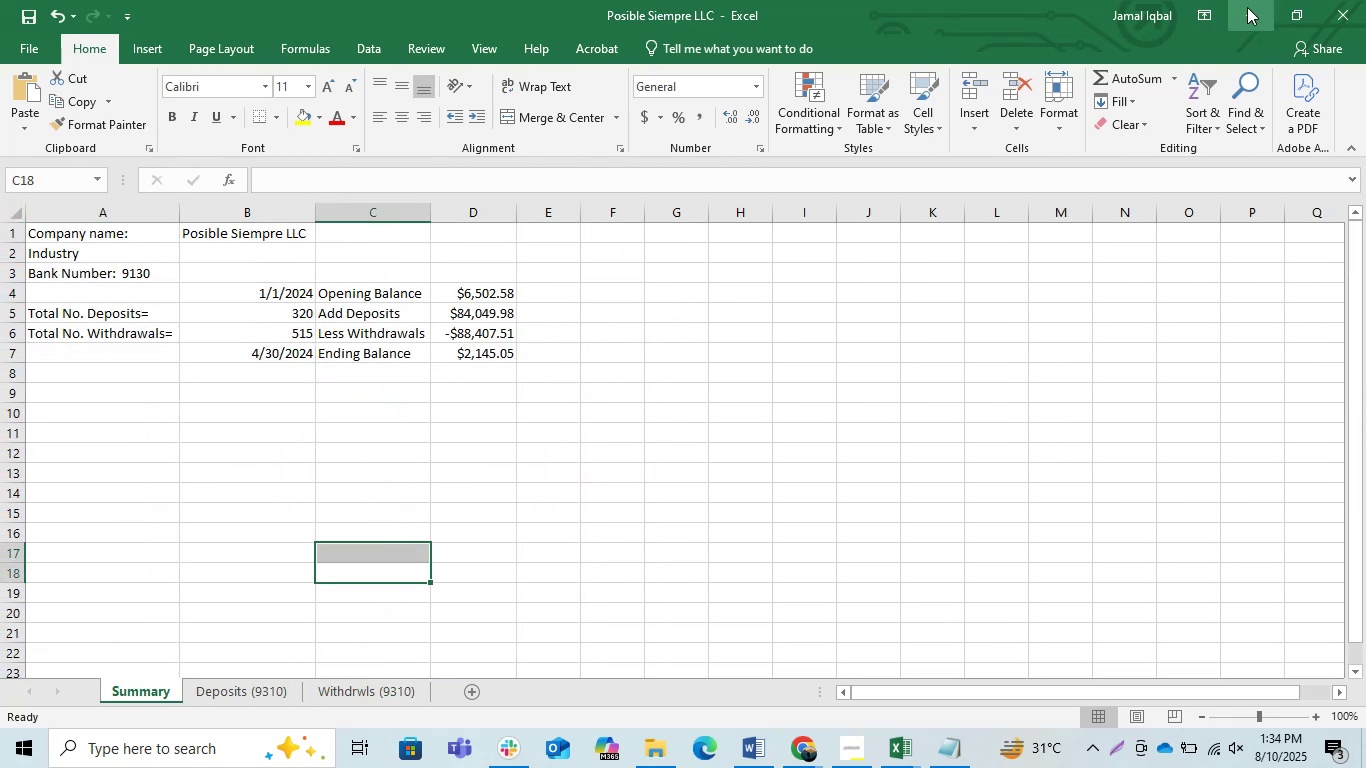 
left_click([654, 761])
 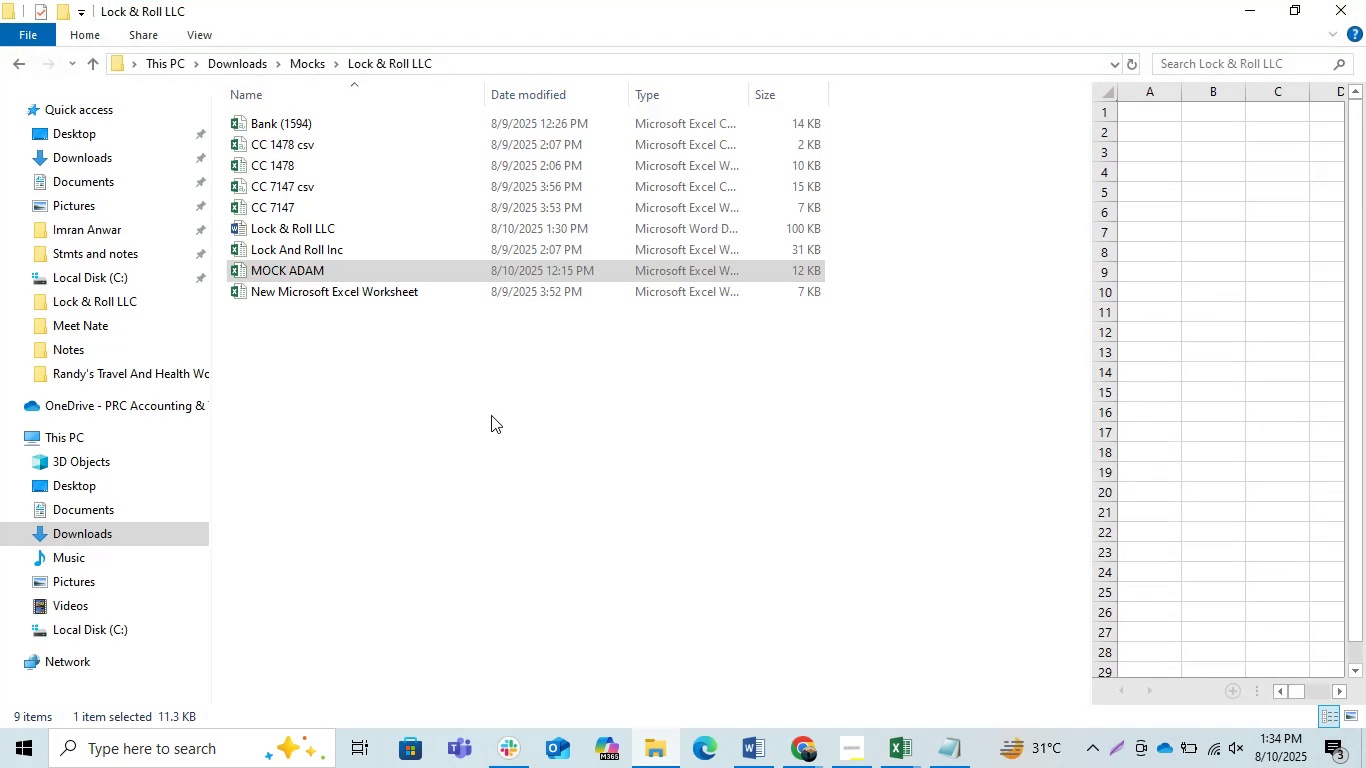 
left_click([481, 408])
 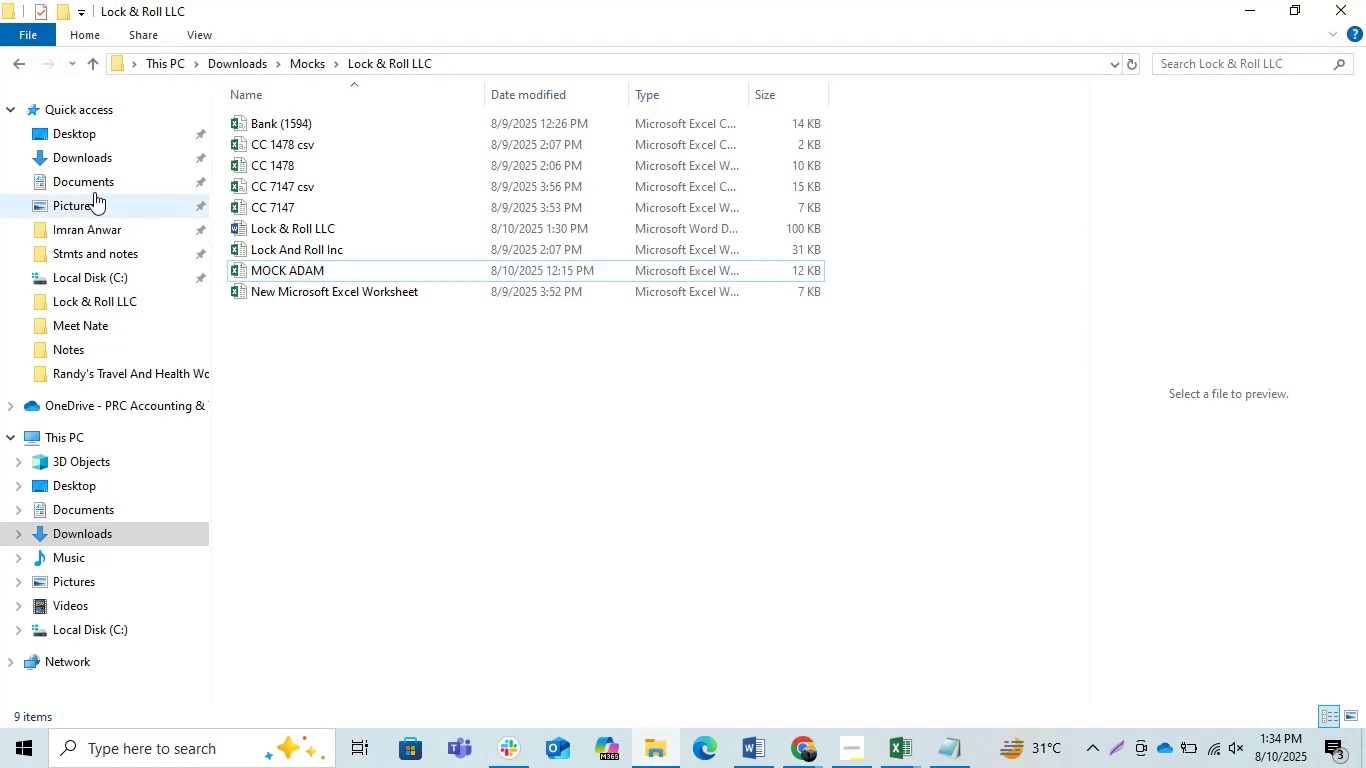 
right_click([85, 166])
 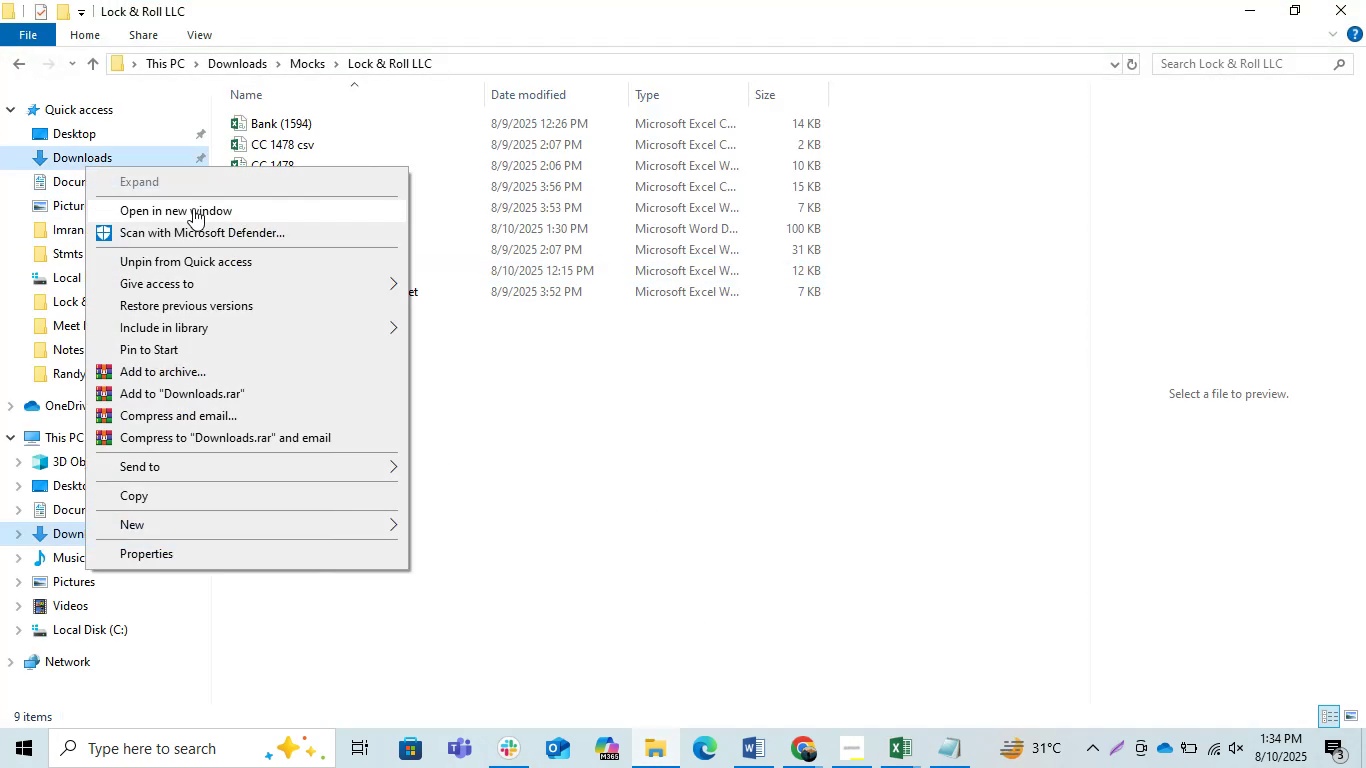 
left_click([193, 208])
 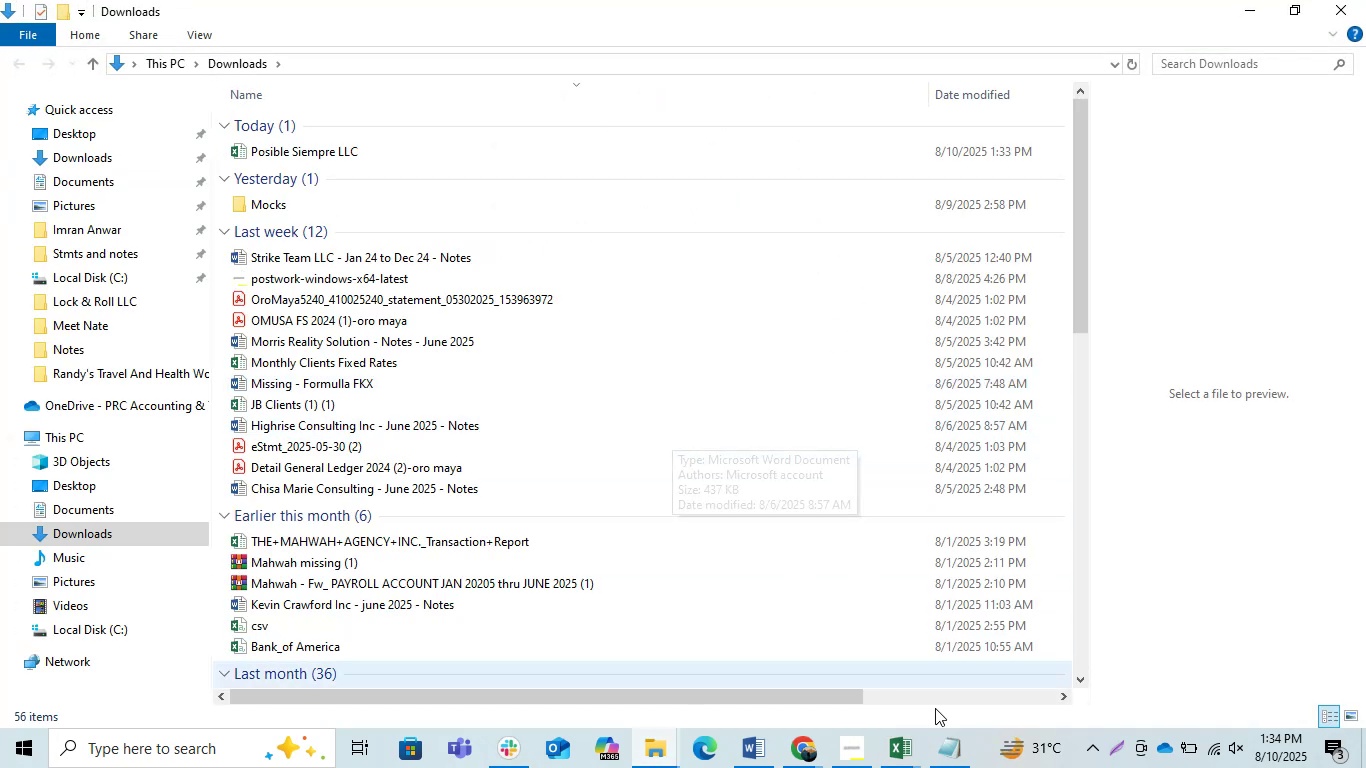 
left_click([908, 767])
 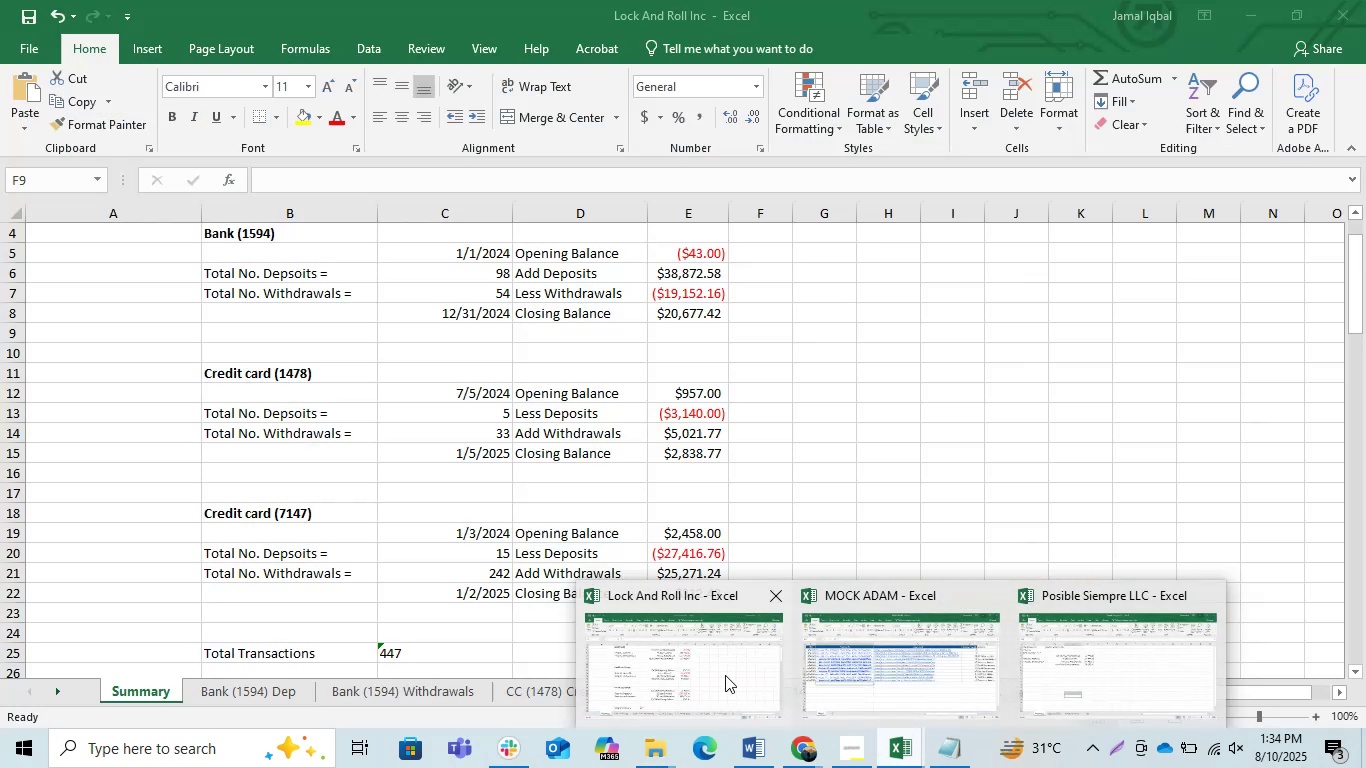 
left_click([725, 675])
 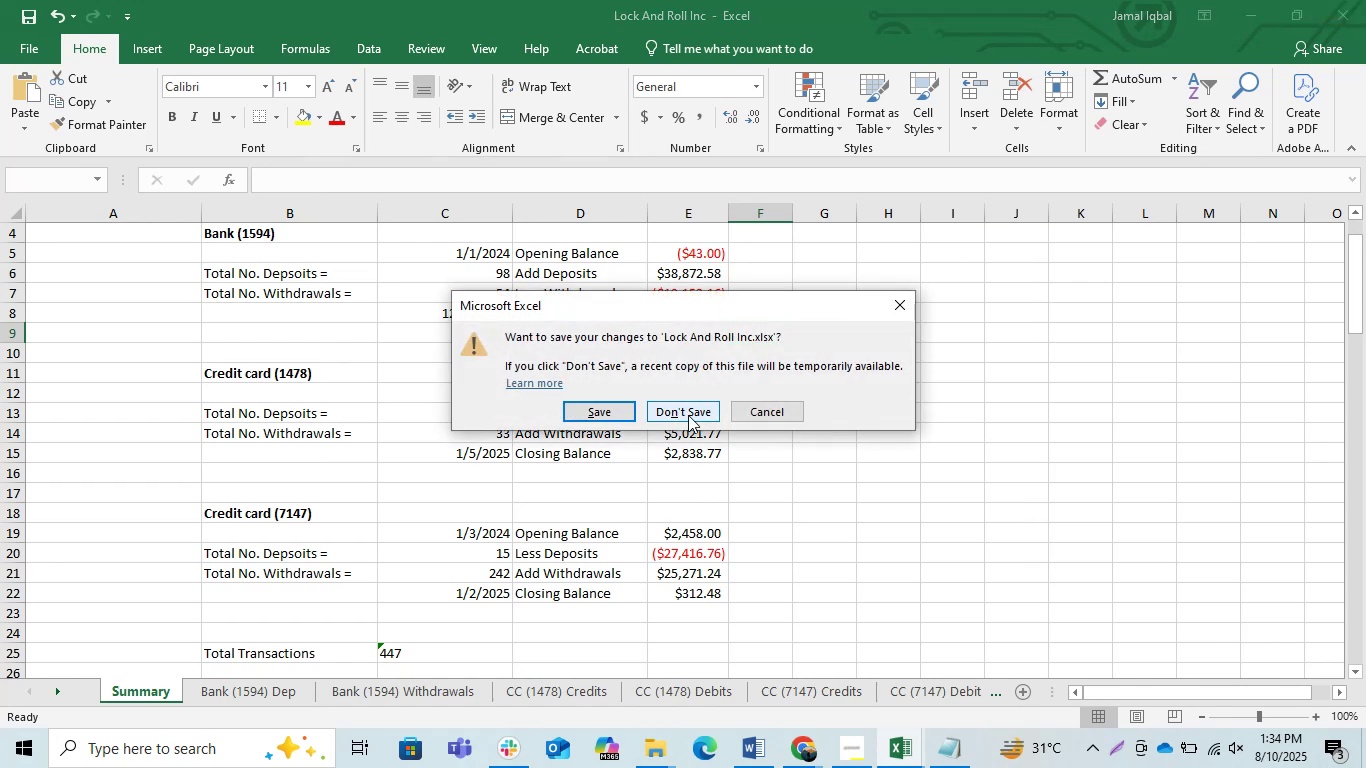 
left_click([688, 415])
 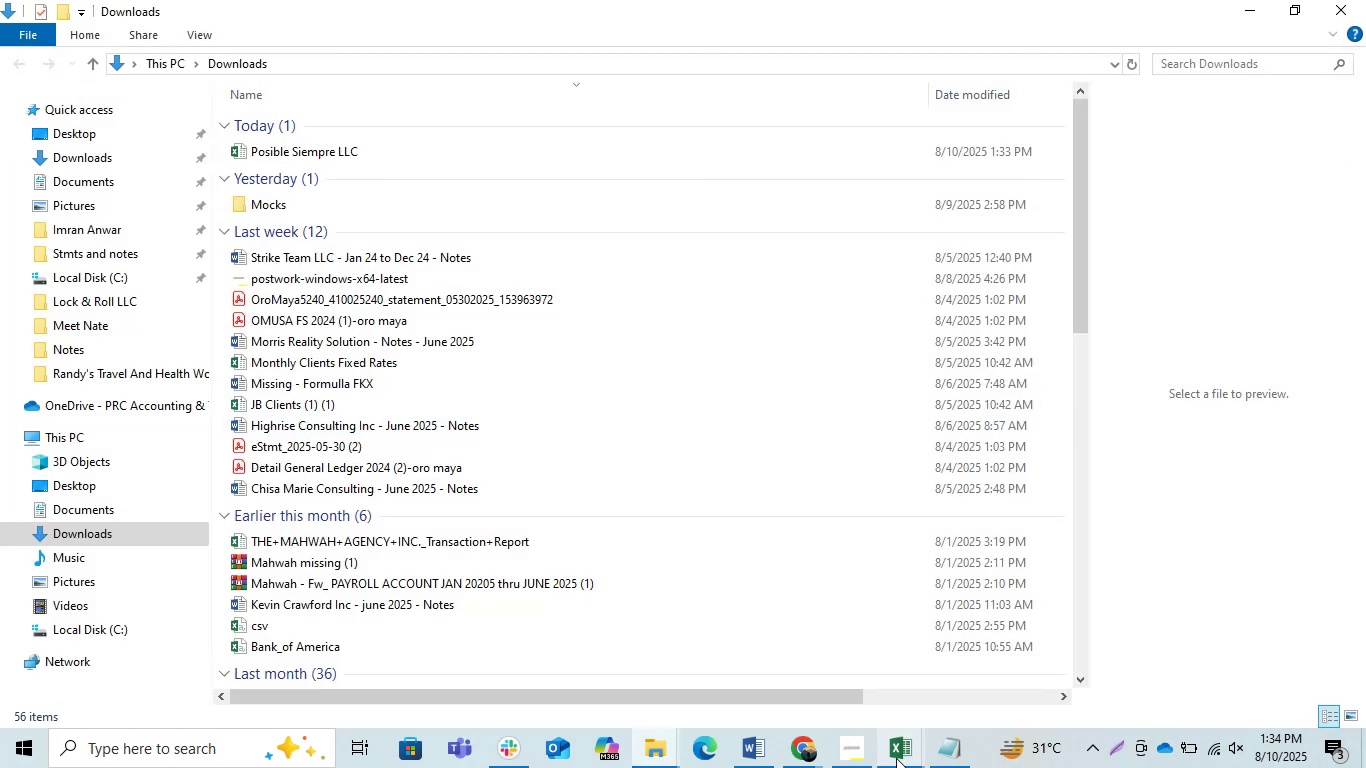 
left_click([901, 759])
 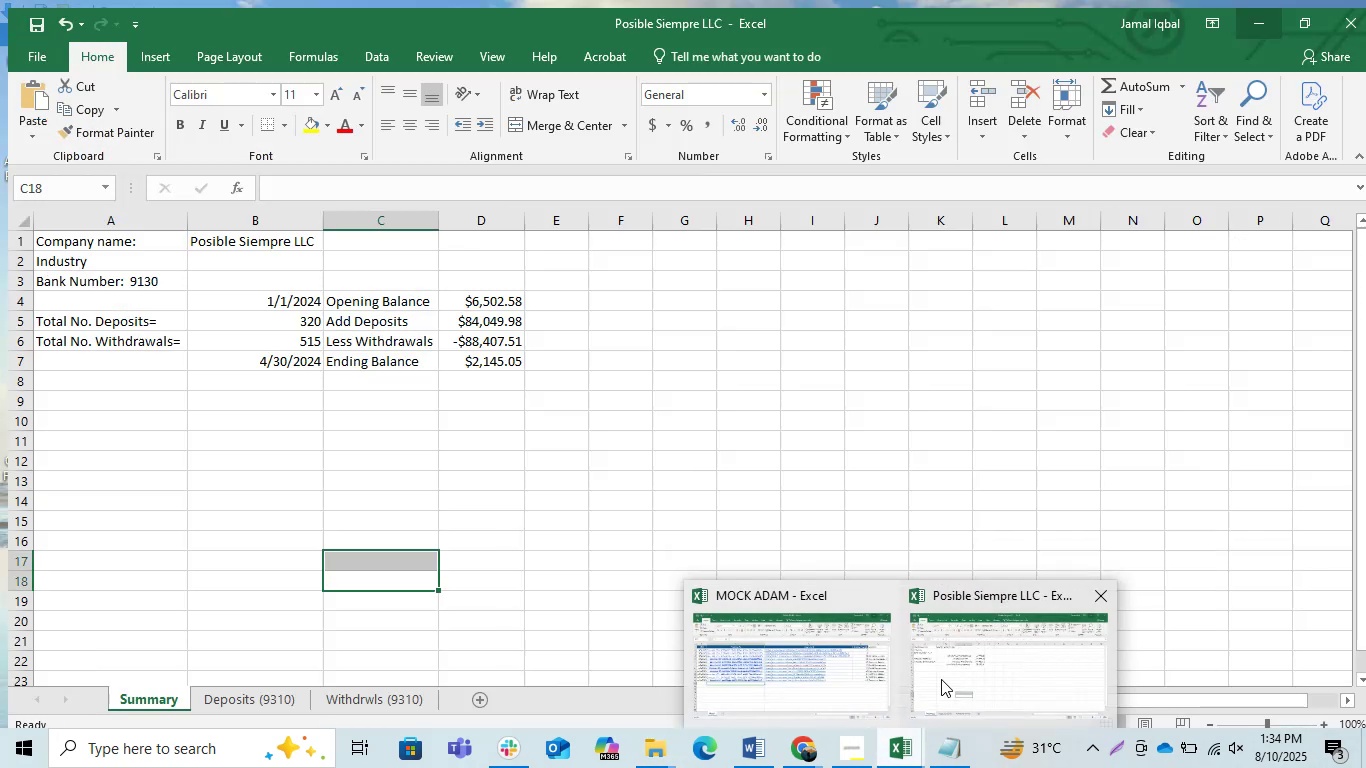 
left_click([992, 680])
 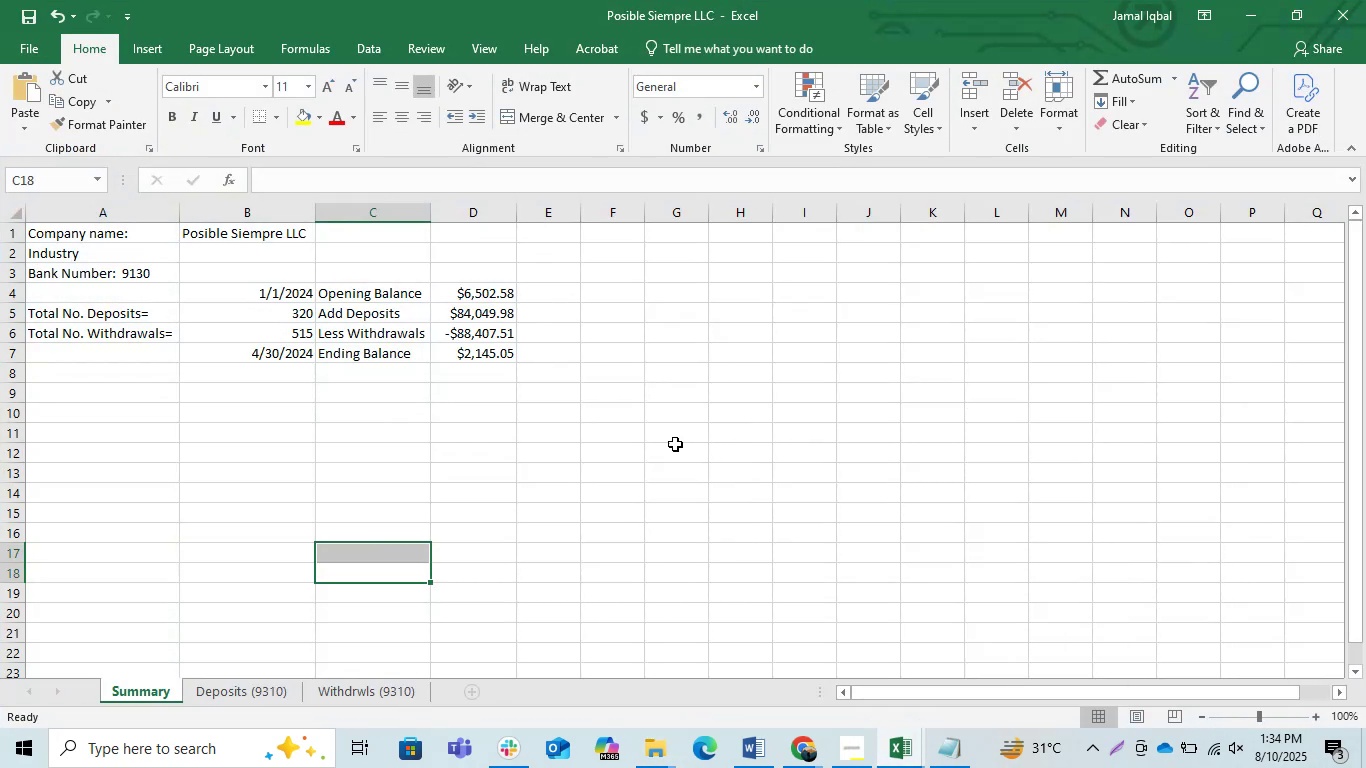 
left_click([598, 413])
 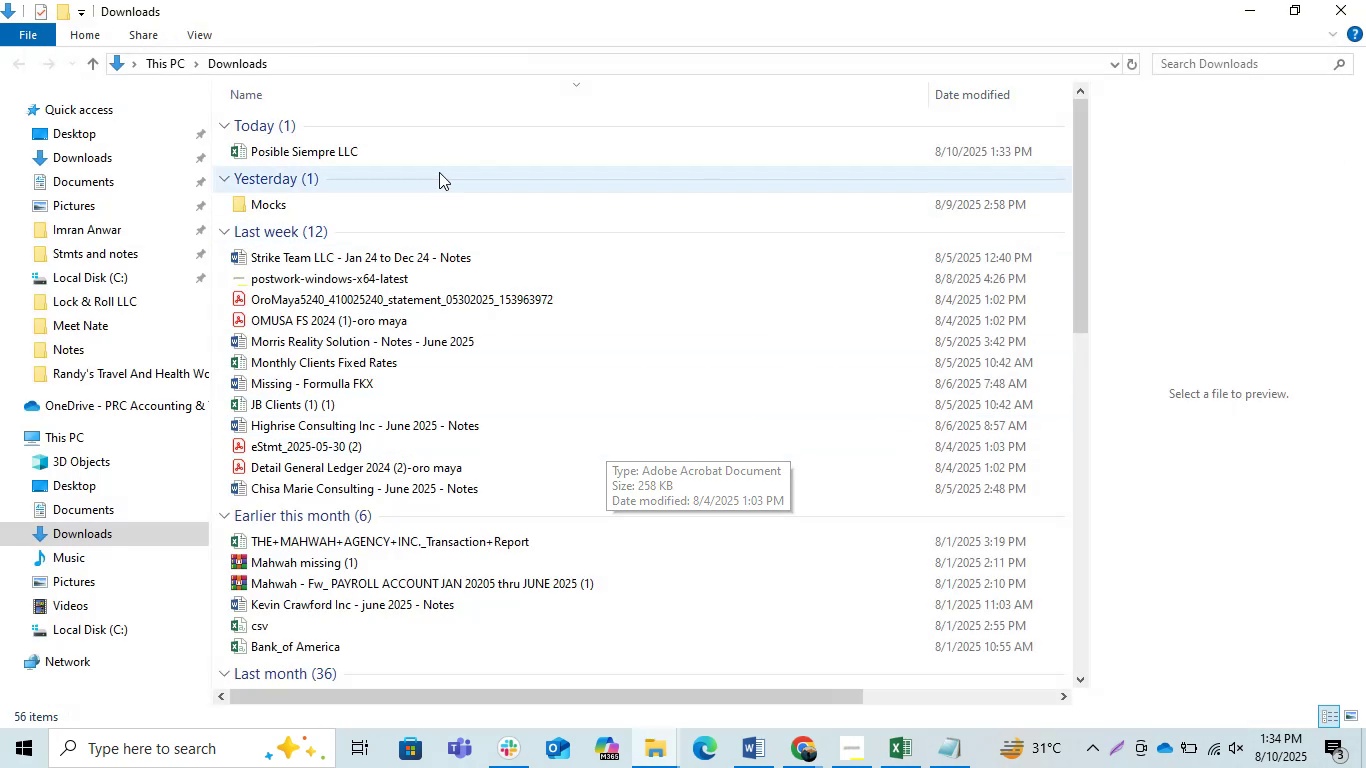 
left_click([417, 150])
 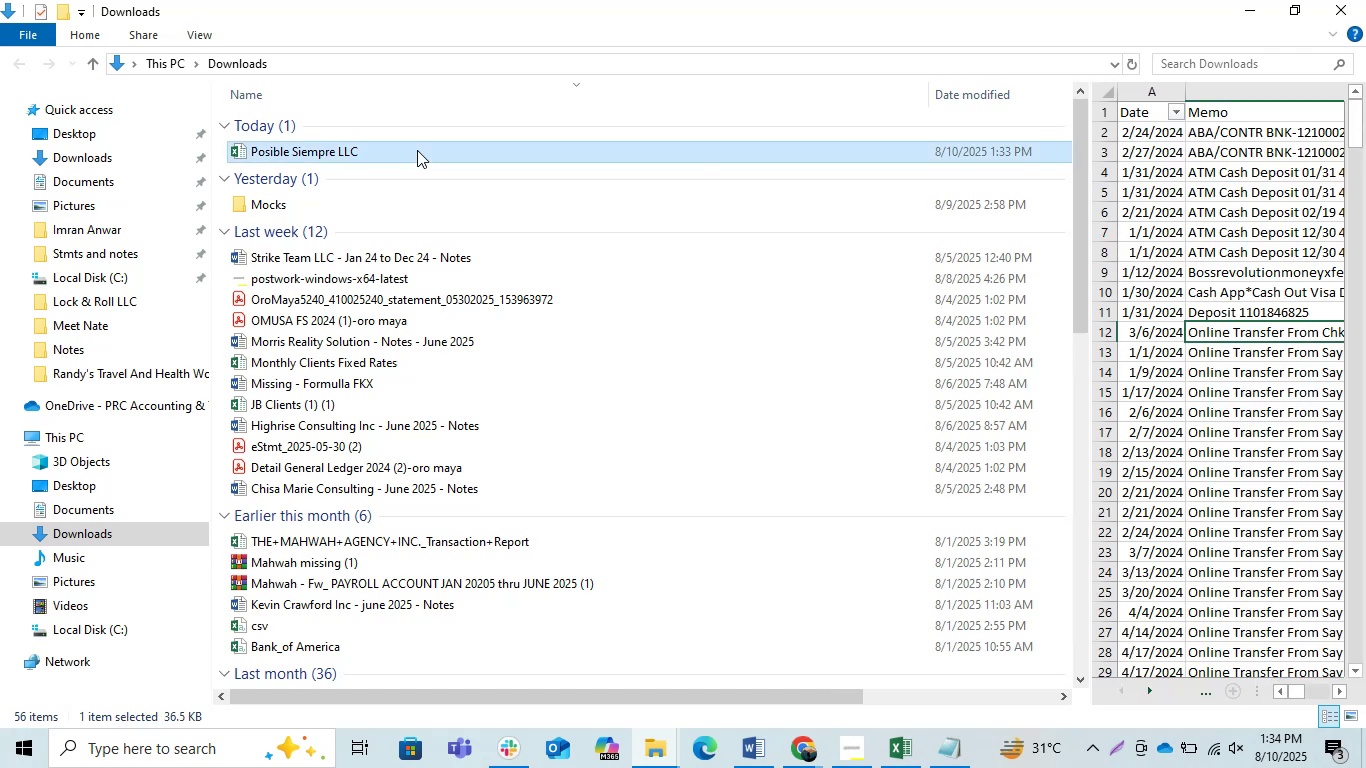 
hold_key(key=ControlLeft, duration=0.62)
 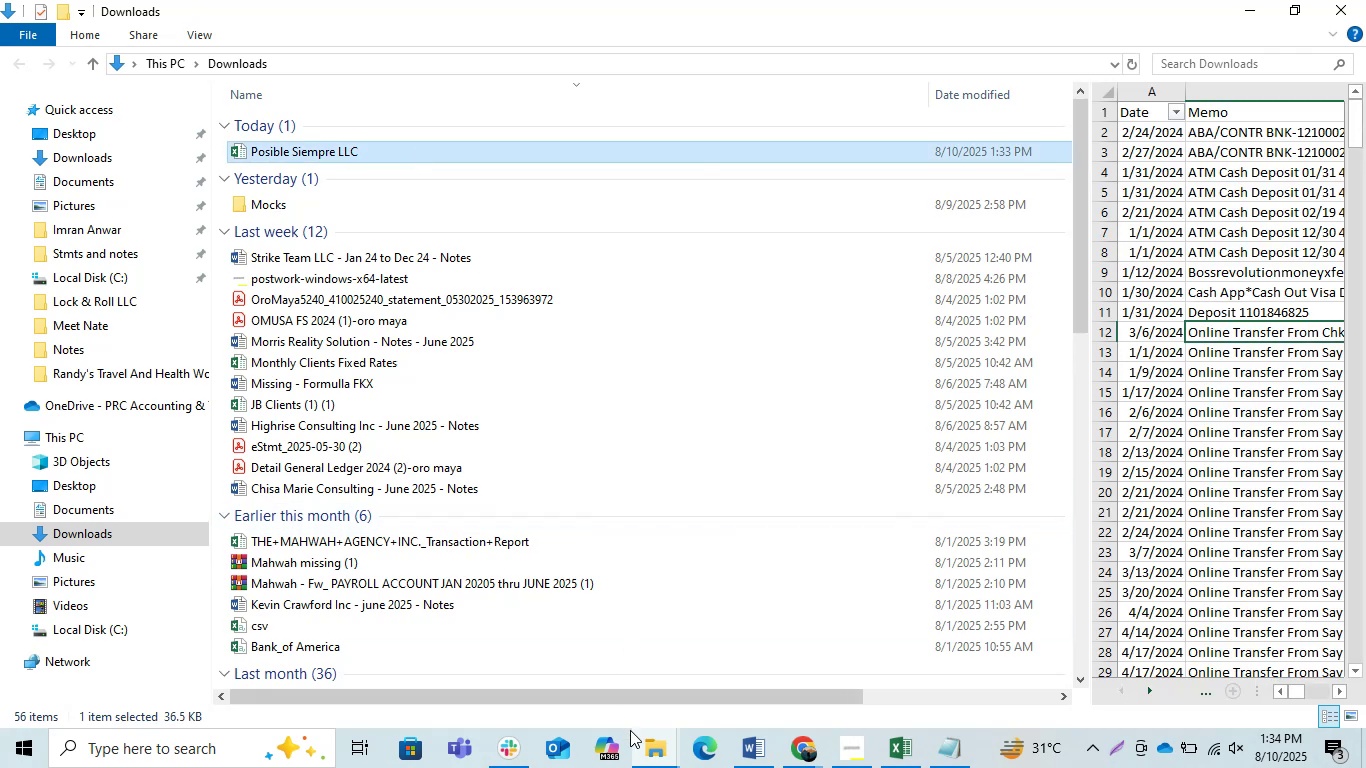 
left_click([658, 750])
 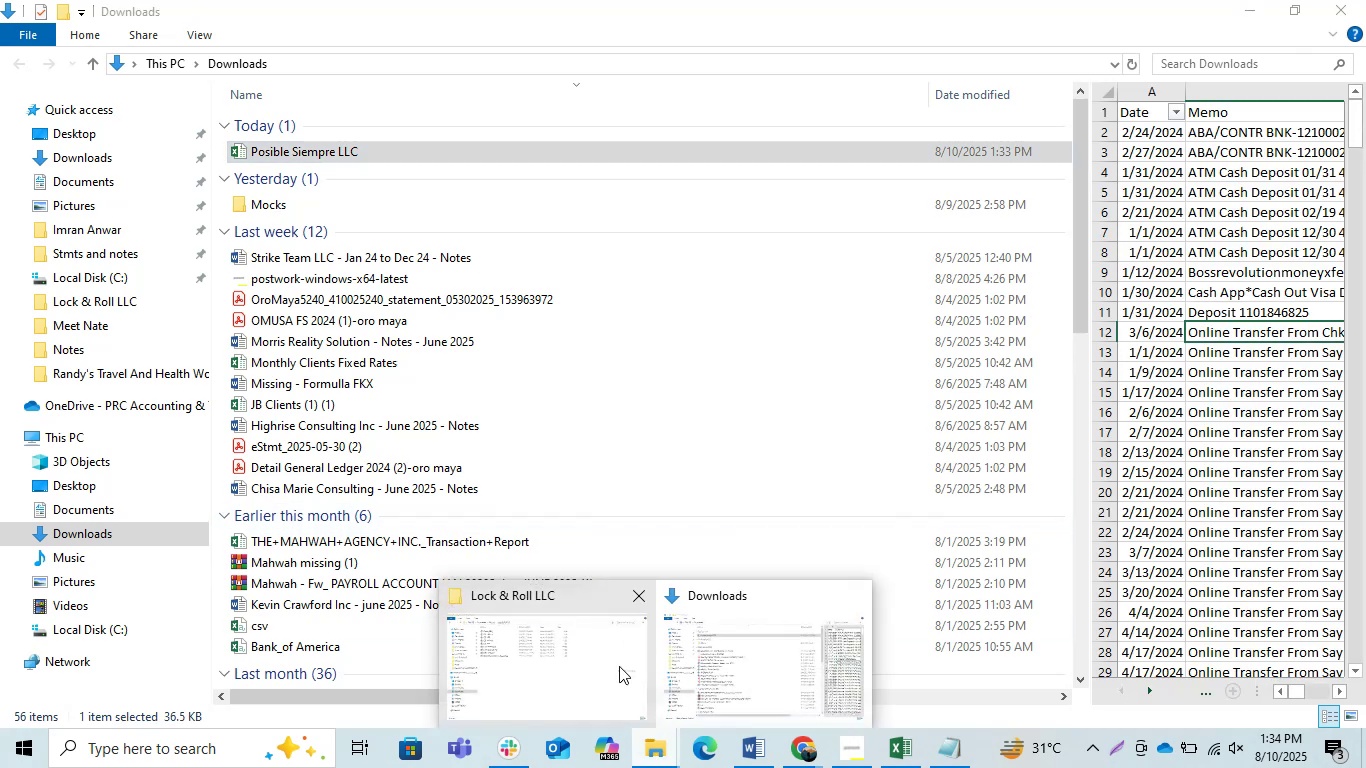 
left_click([558, 663])
 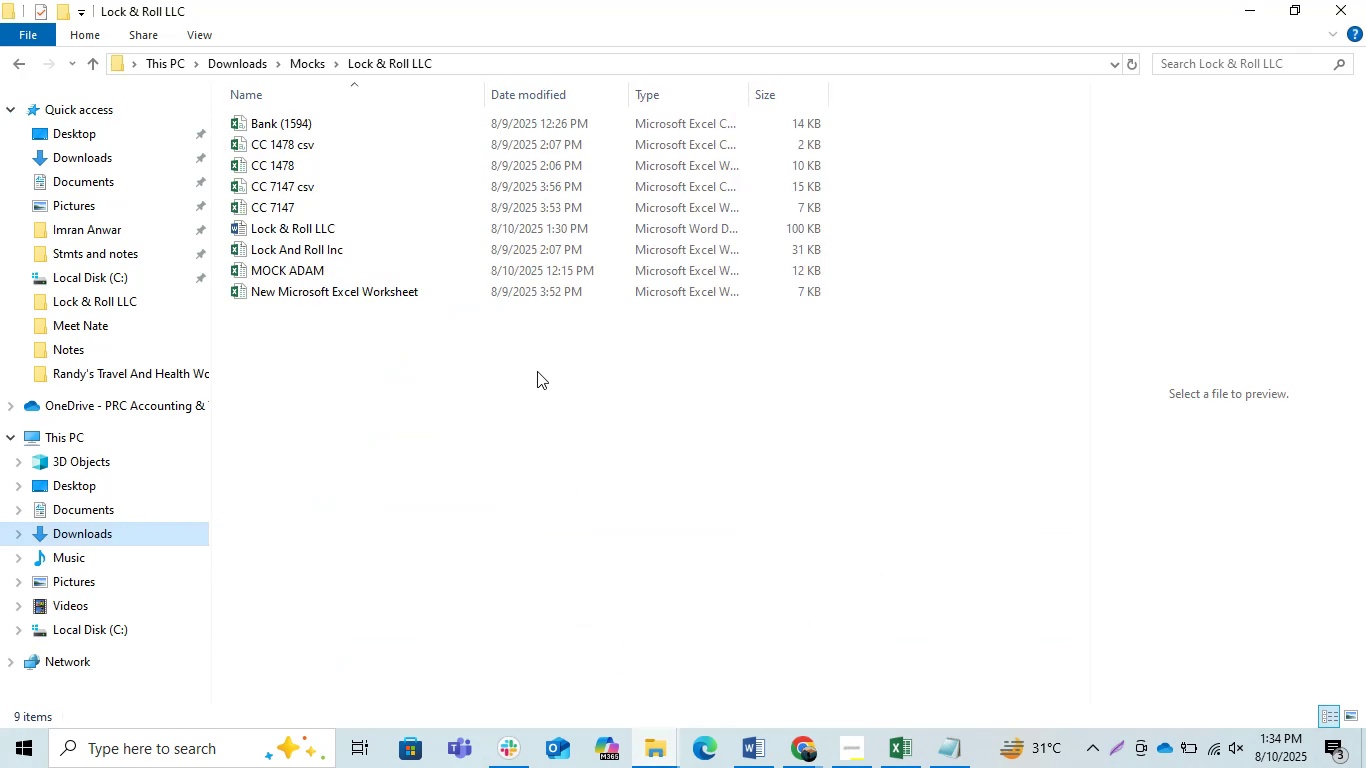 
left_click([501, 349])
 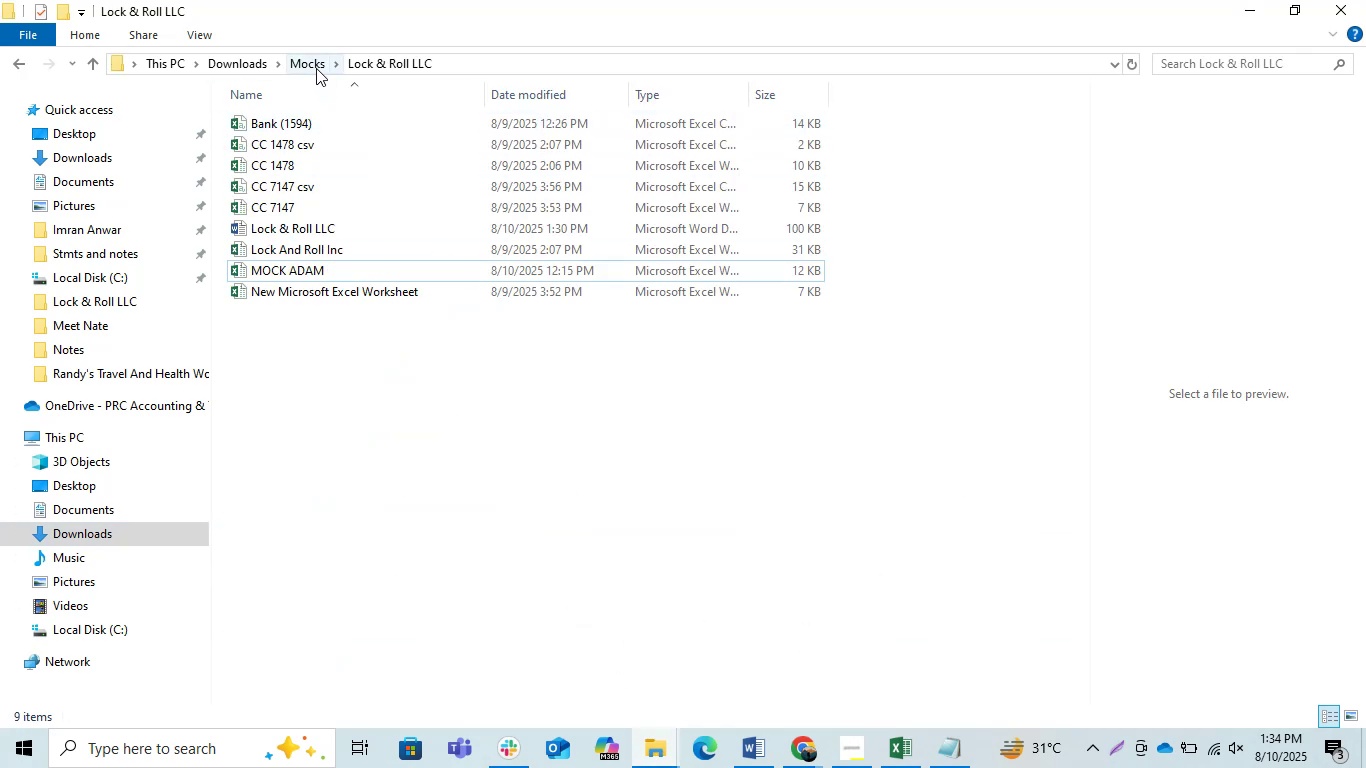 
left_click([316, 68])
 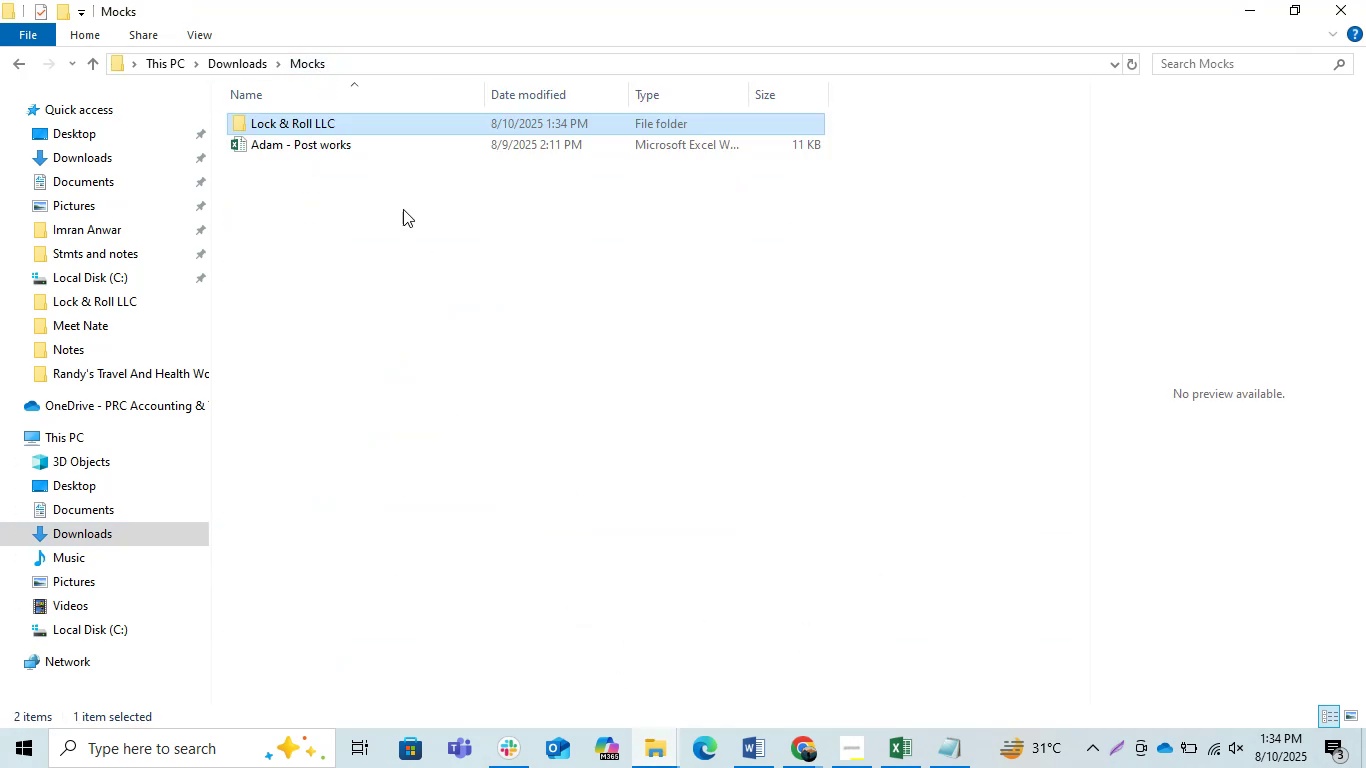 
left_click([431, 287])
 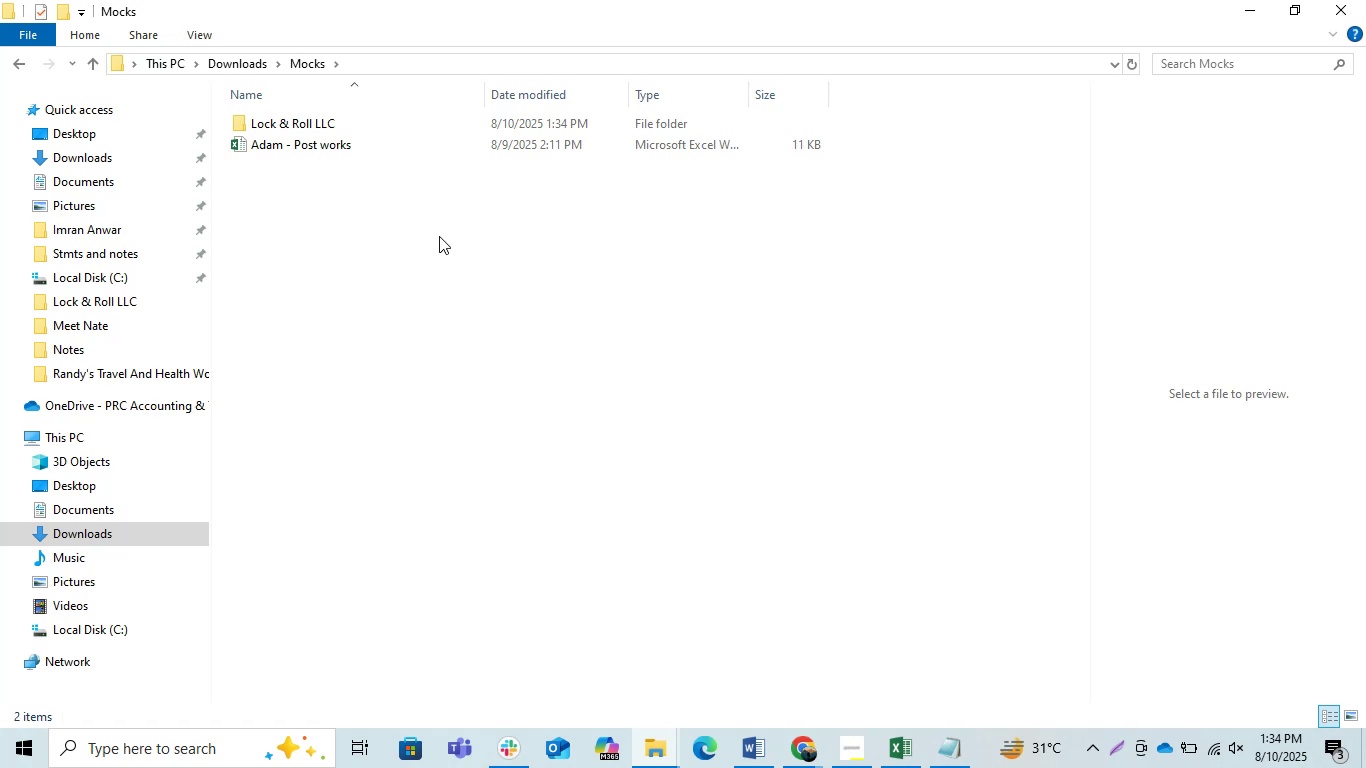 
wait(5.96)
 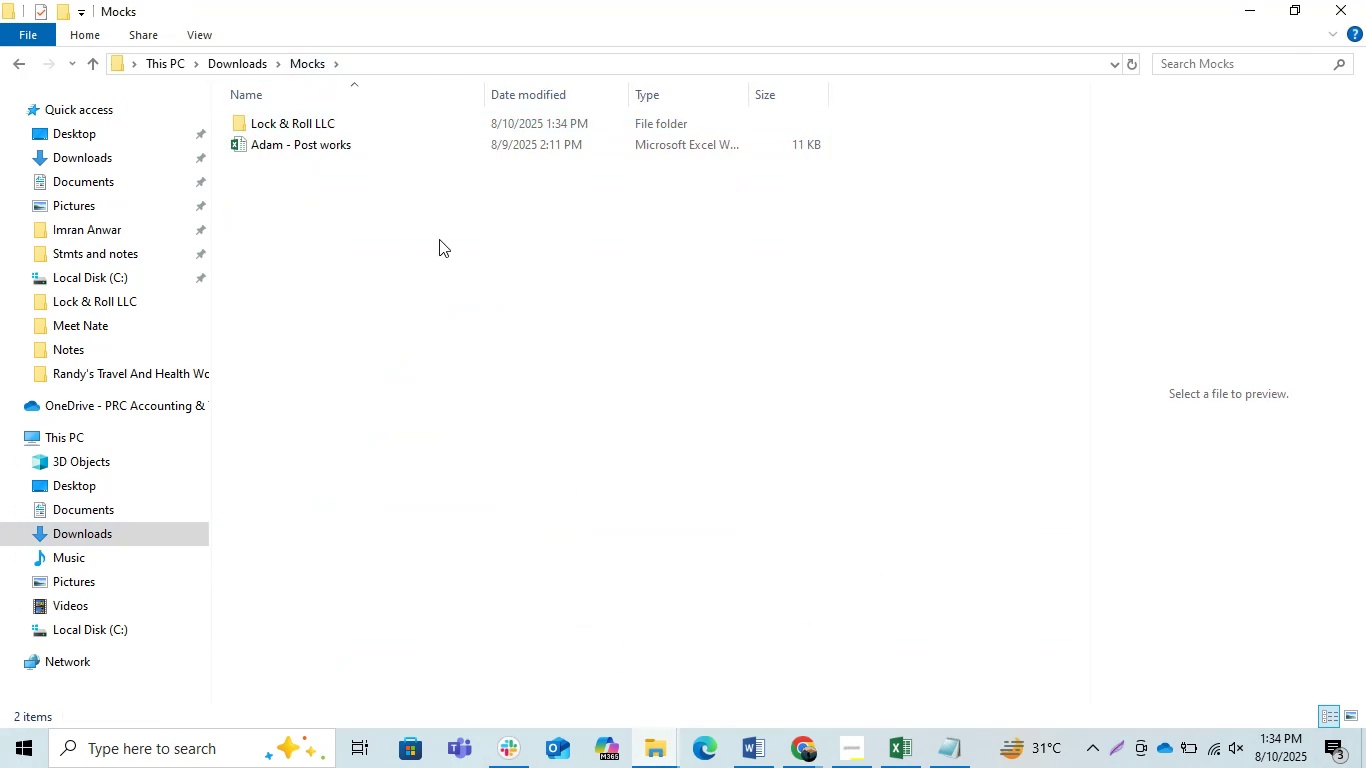 
mouse_move([890, 749])
 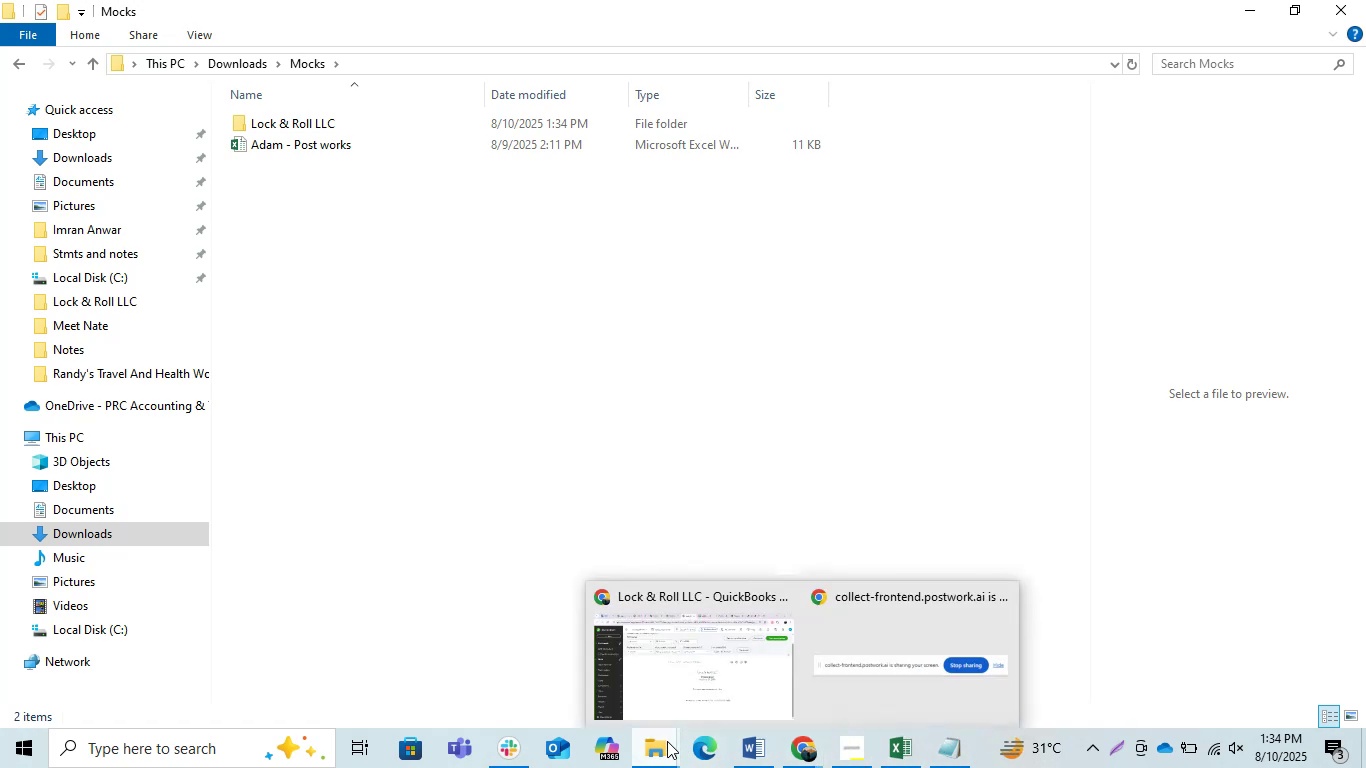 
left_click([667, 741])
 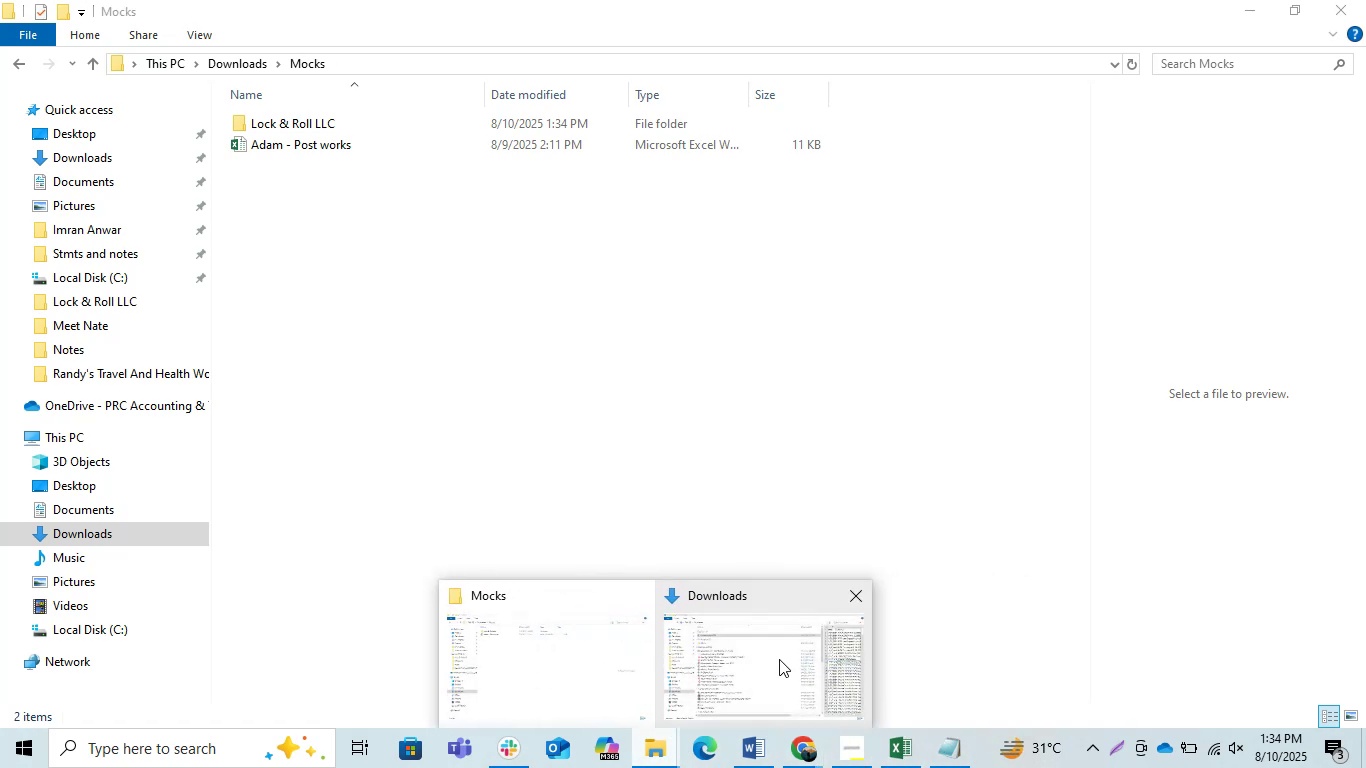 
left_click([779, 659])
 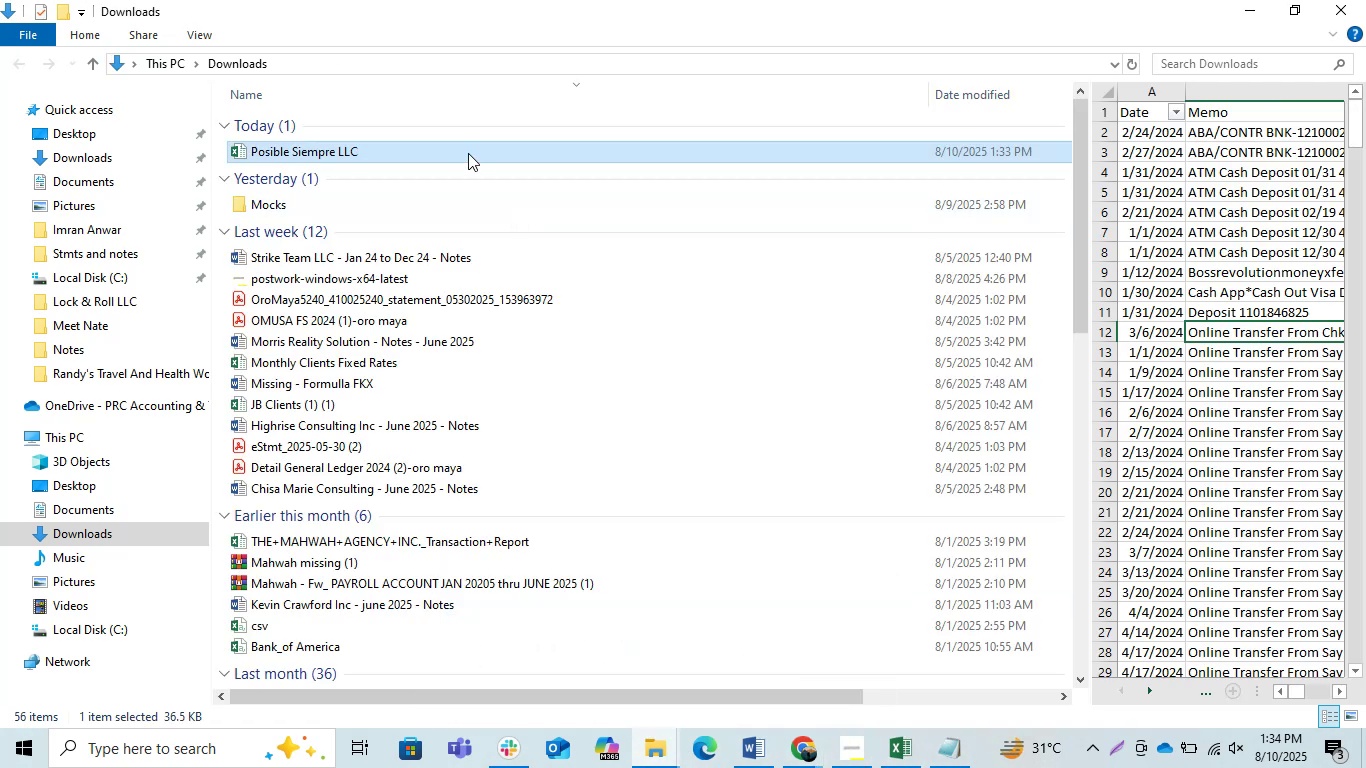 
left_click([466, 152])
 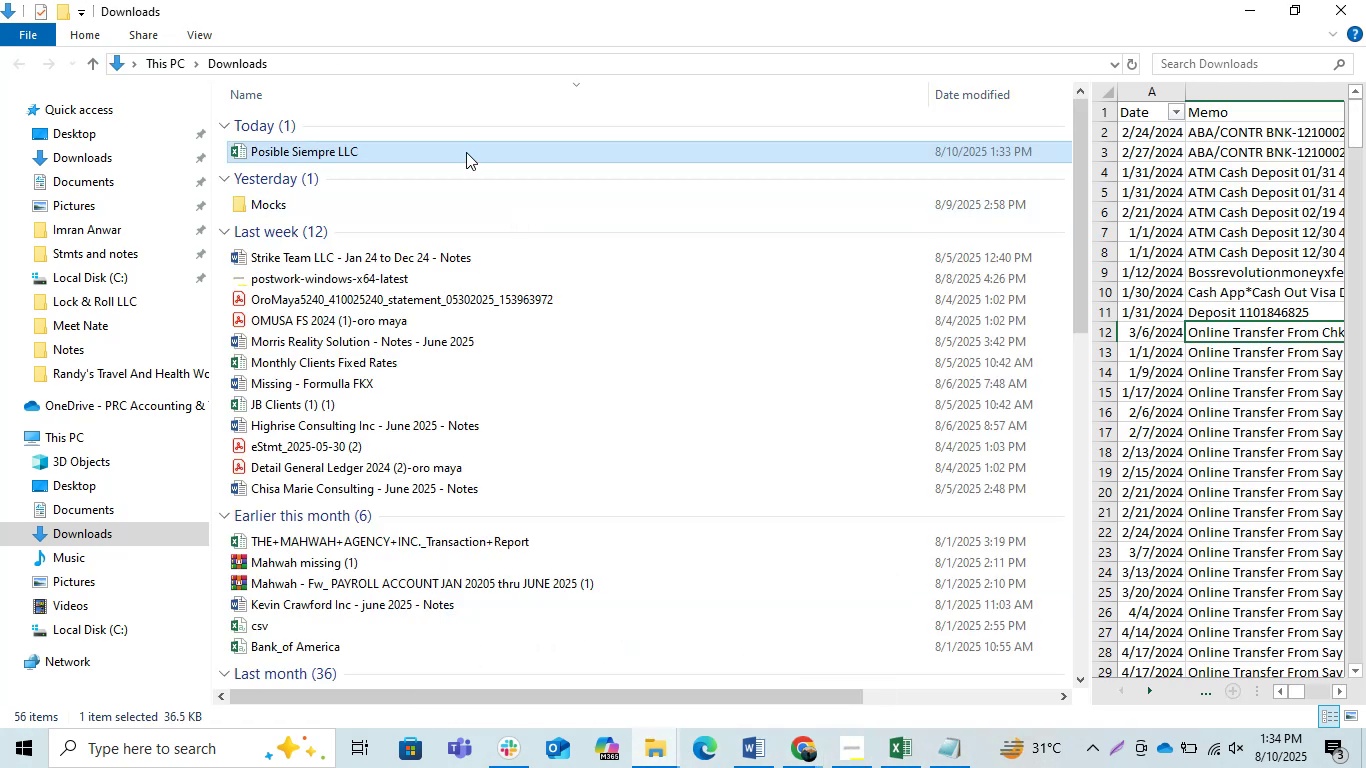 
key(Control+X)
 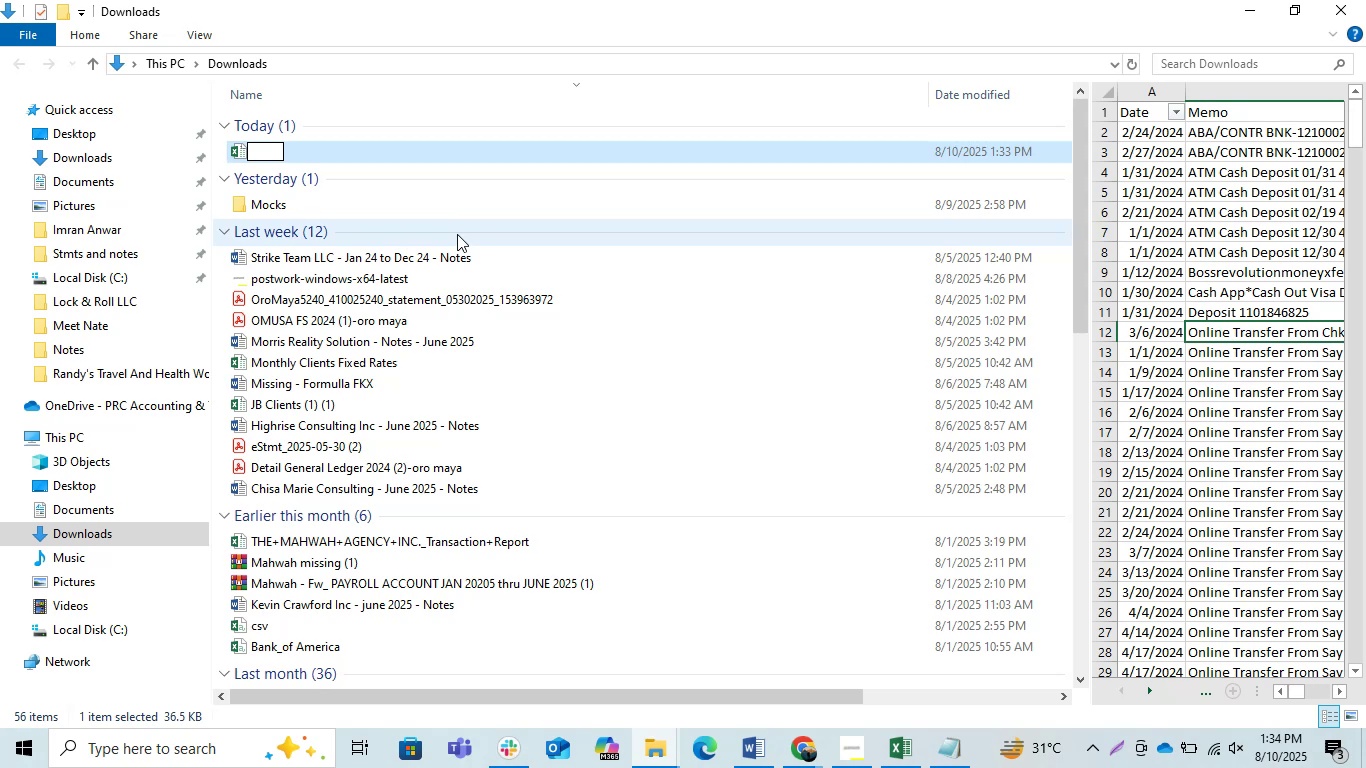 
key(Escape)
 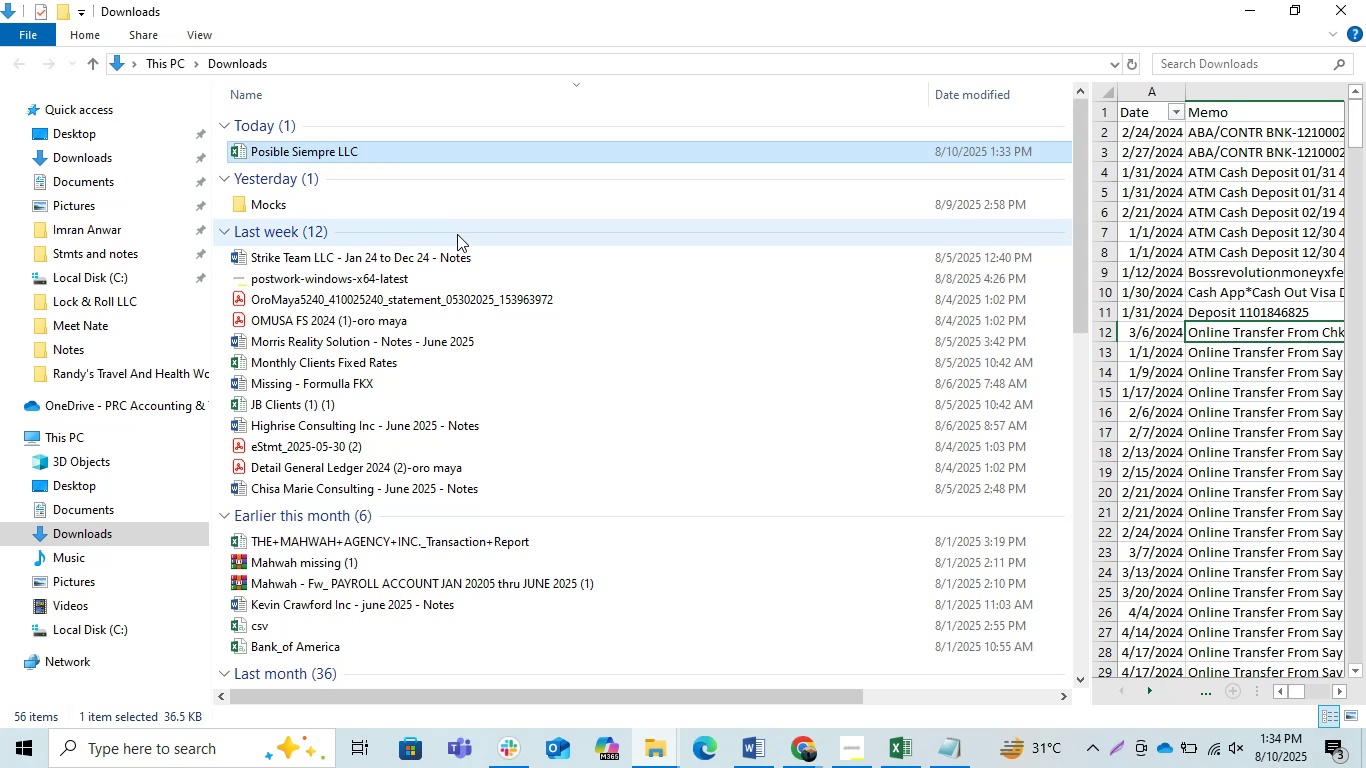 
key(Control+X)
 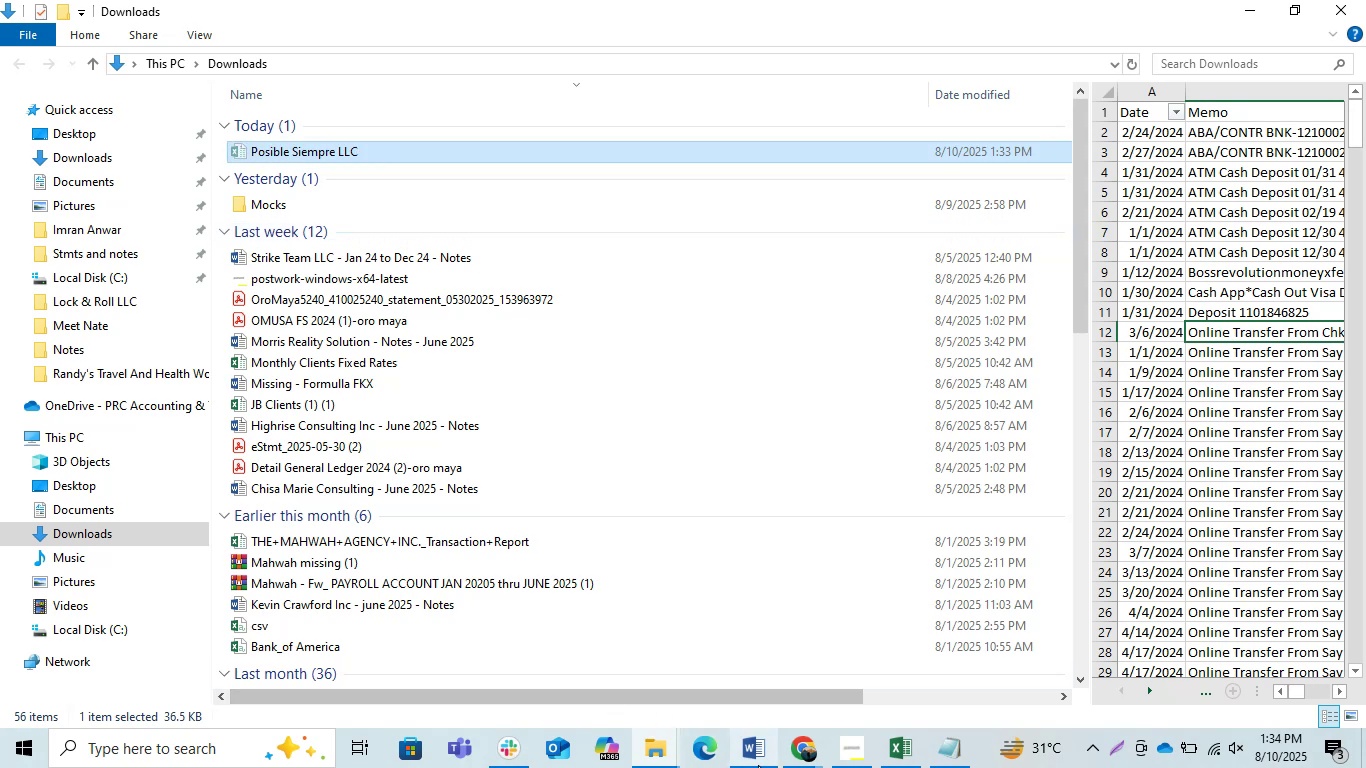 
left_click([651, 752])
 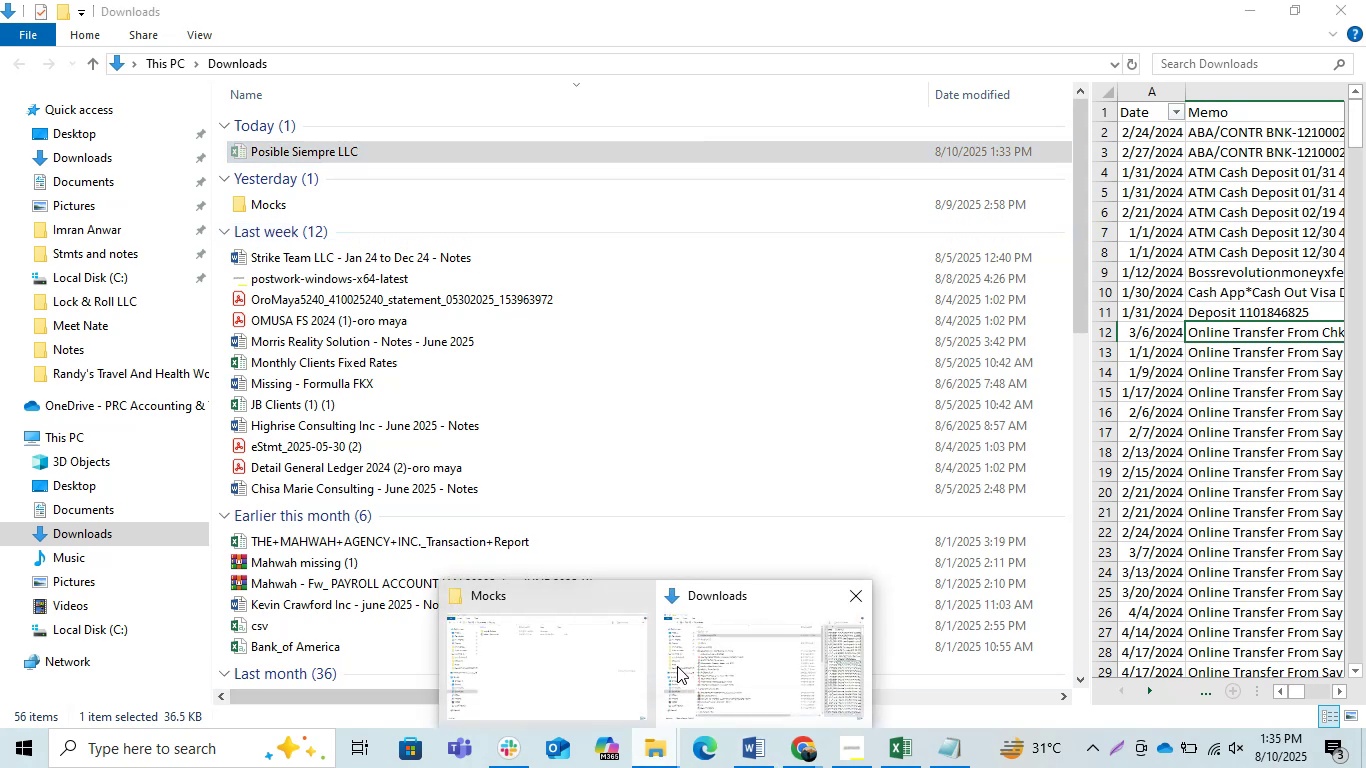 
left_click([561, 662])
 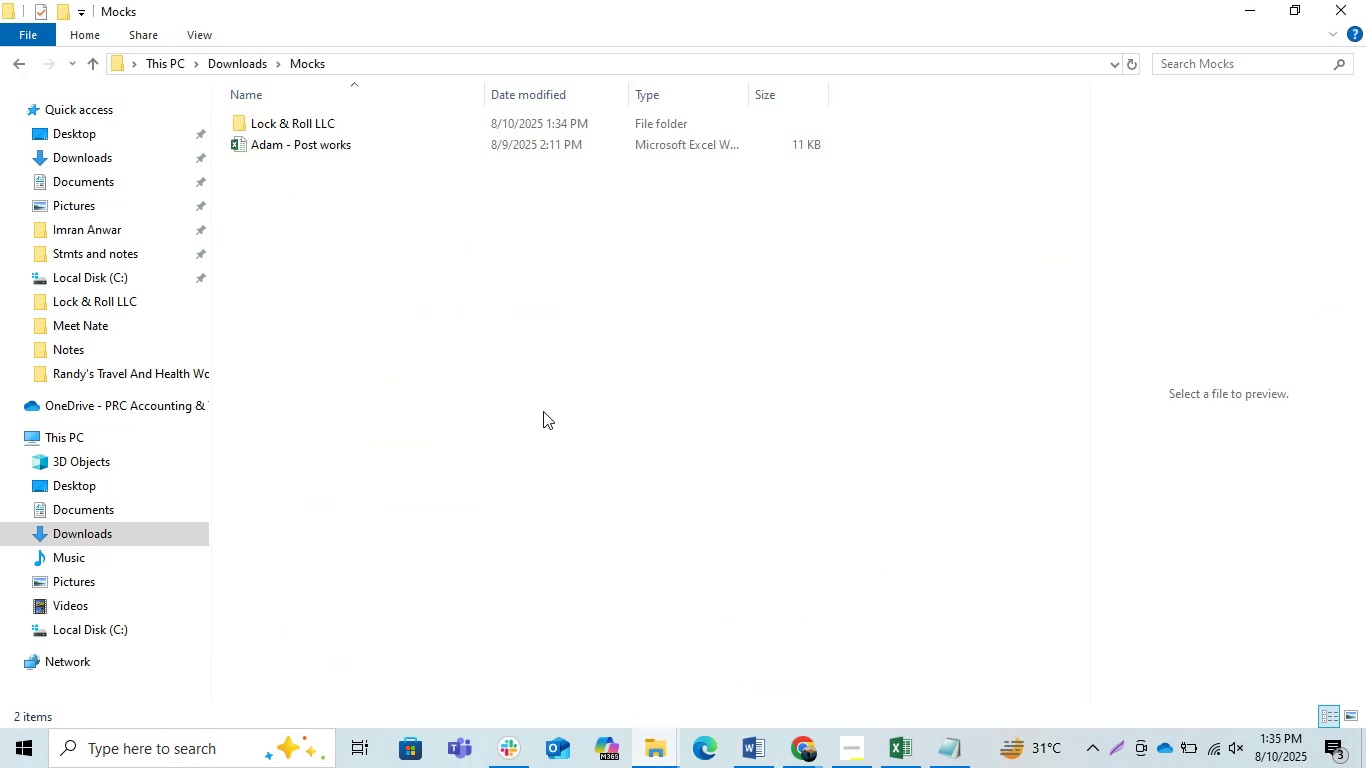 
double_click([539, 397])
 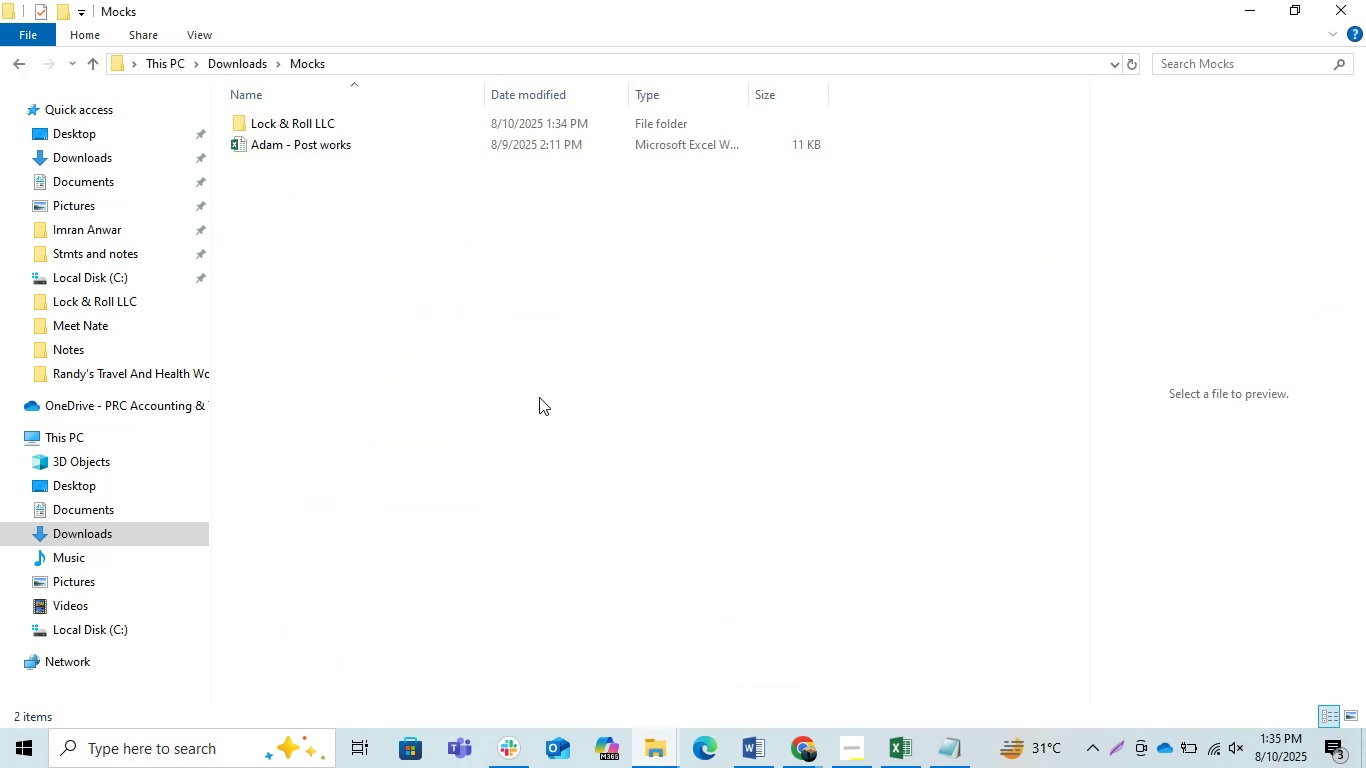 
hold_key(key=ControlLeft, duration=0.6)
 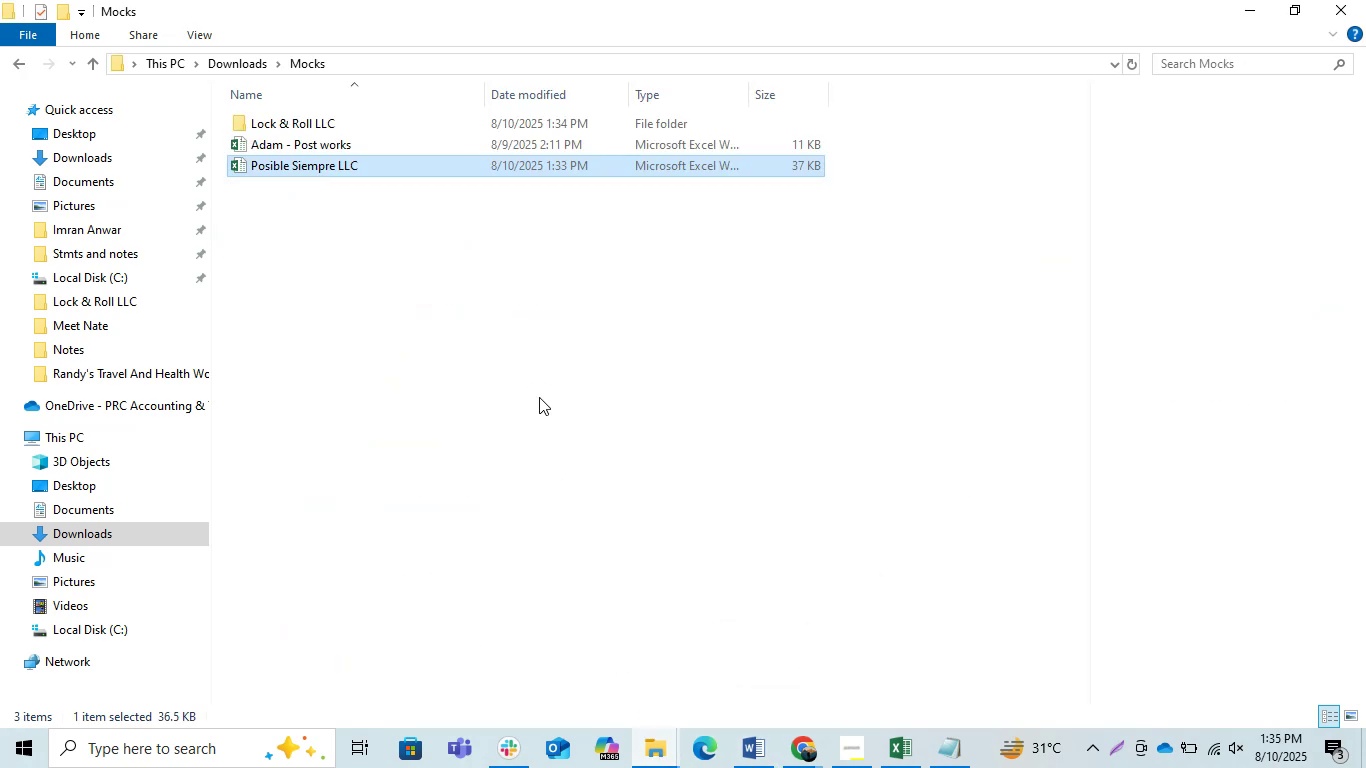 
hold_key(key=V, duration=0.31)
 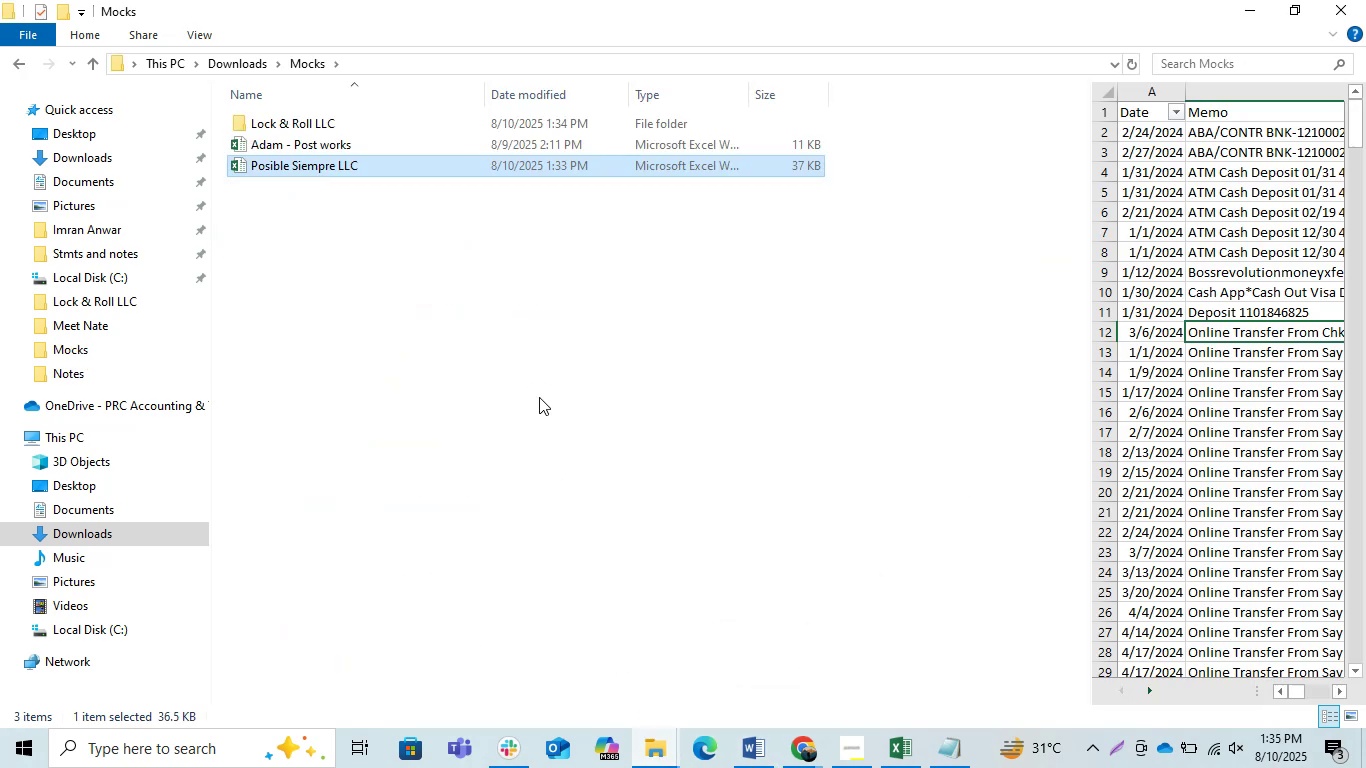 
left_click([528, 396])
 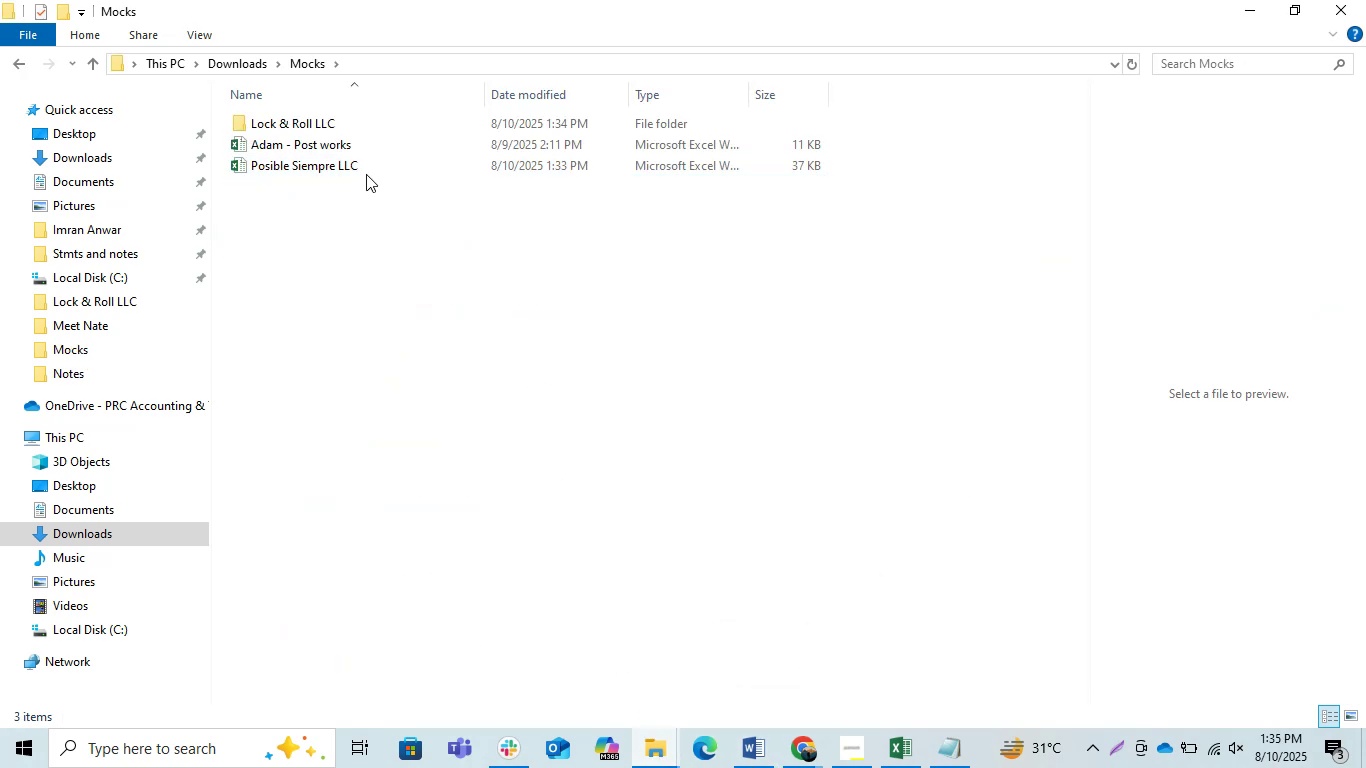 
left_click([362, 173])
 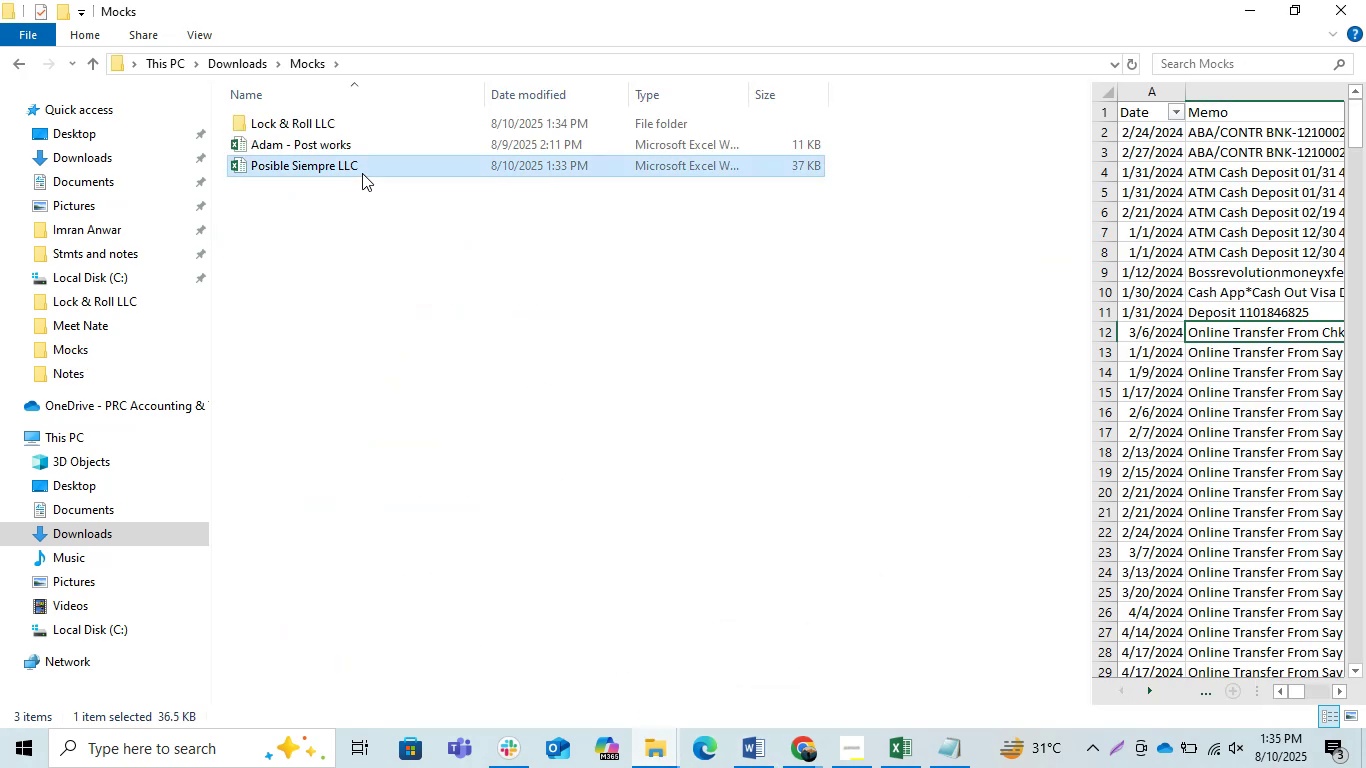 
key(F2)
 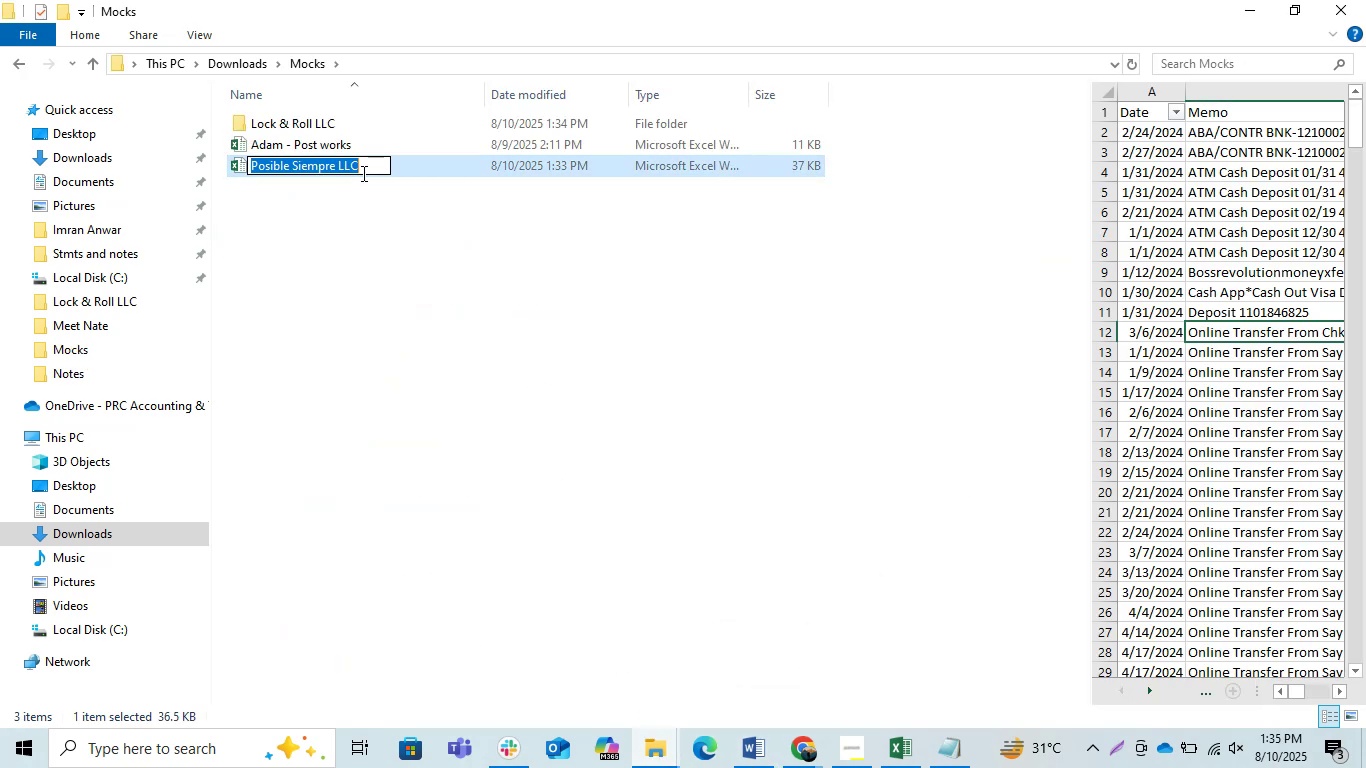 
key(Control+C)
 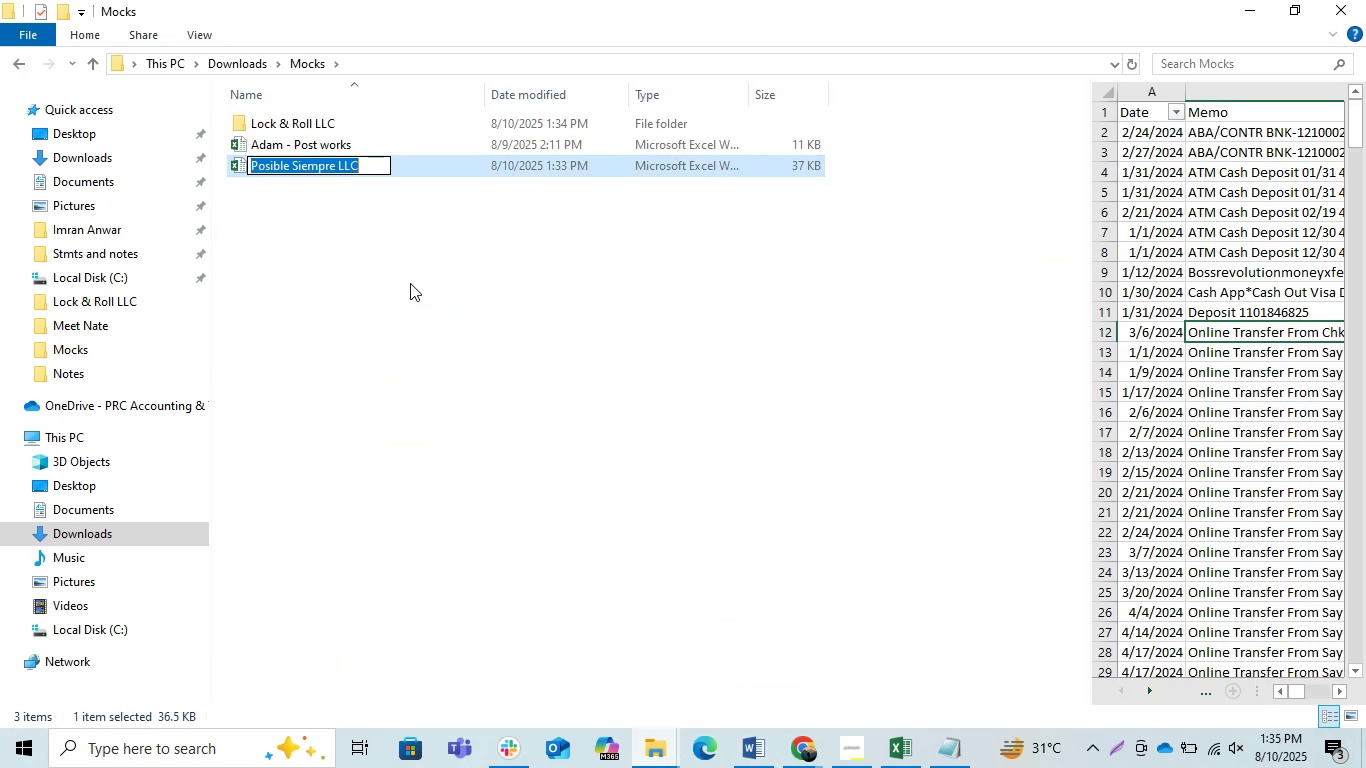 
left_click_drag(start_coordinate=[424, 370], to_coordinate=[434, 374])
 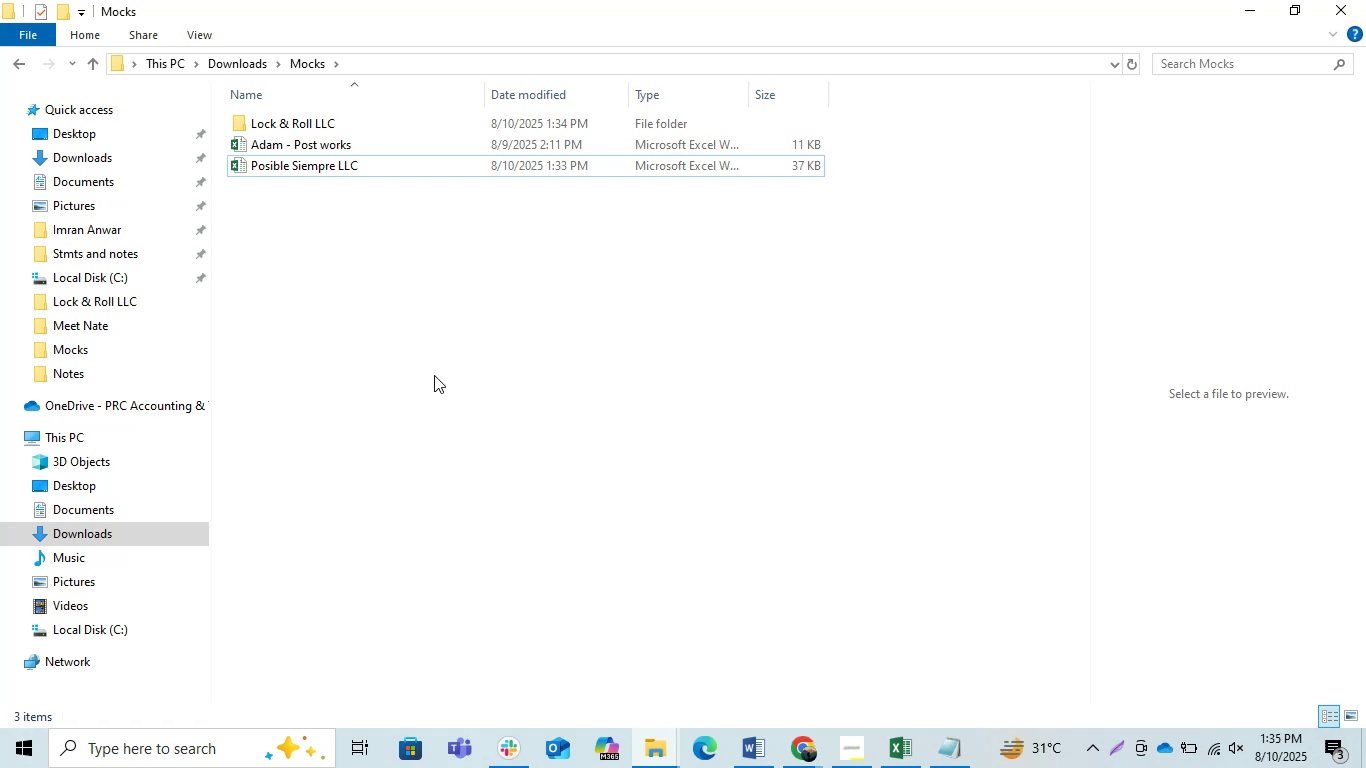 
key(Control+Shift+N)
 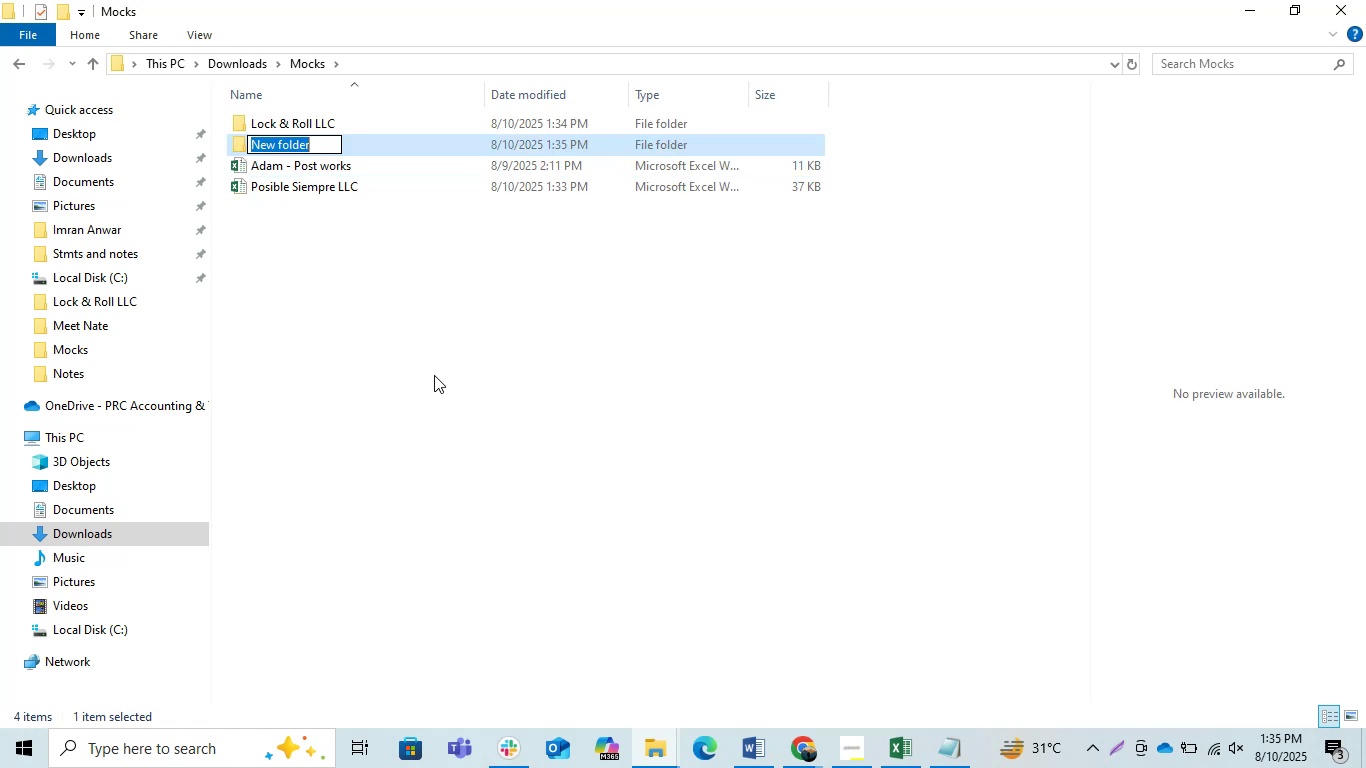 
key(Control+V)
 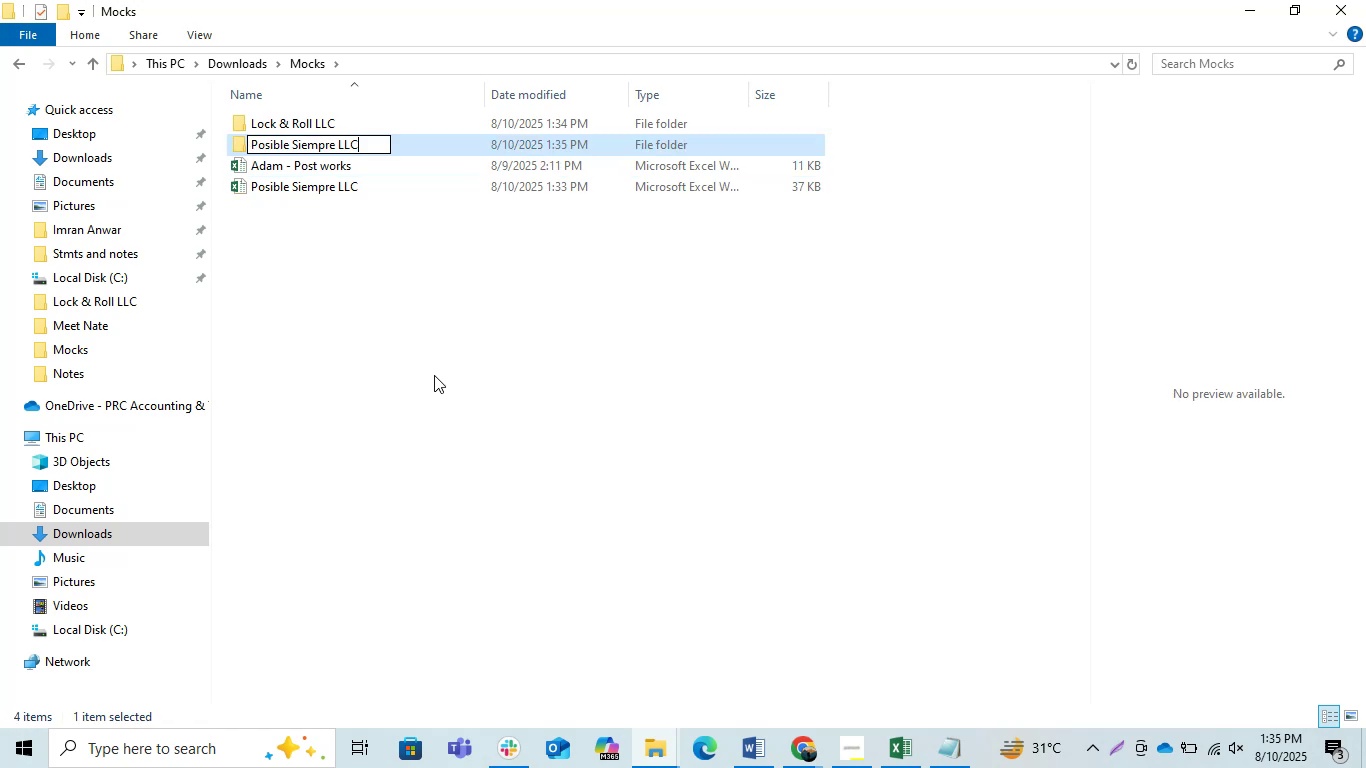 
left_click([434, 375])
 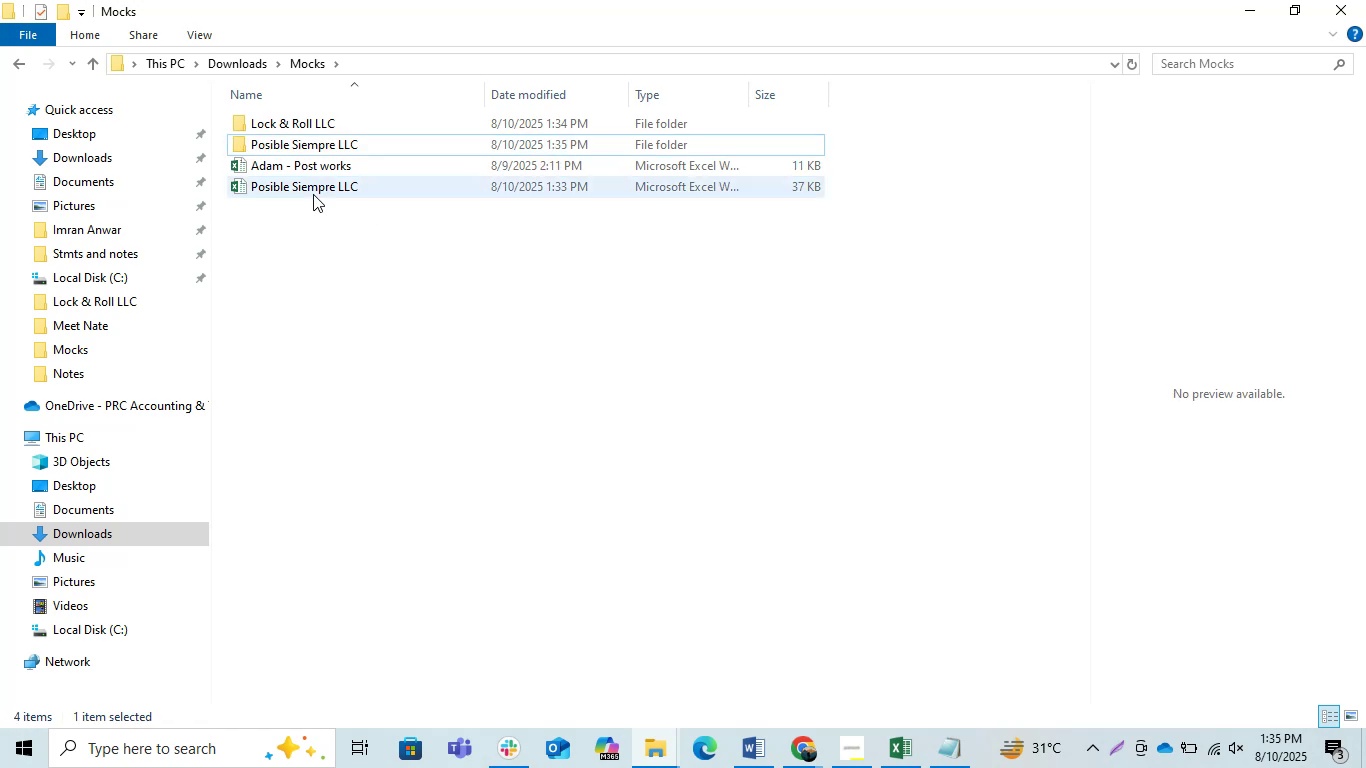 
left_click_drag(start_coordinate=[312, 194], to_coordinate=[358, 148])
 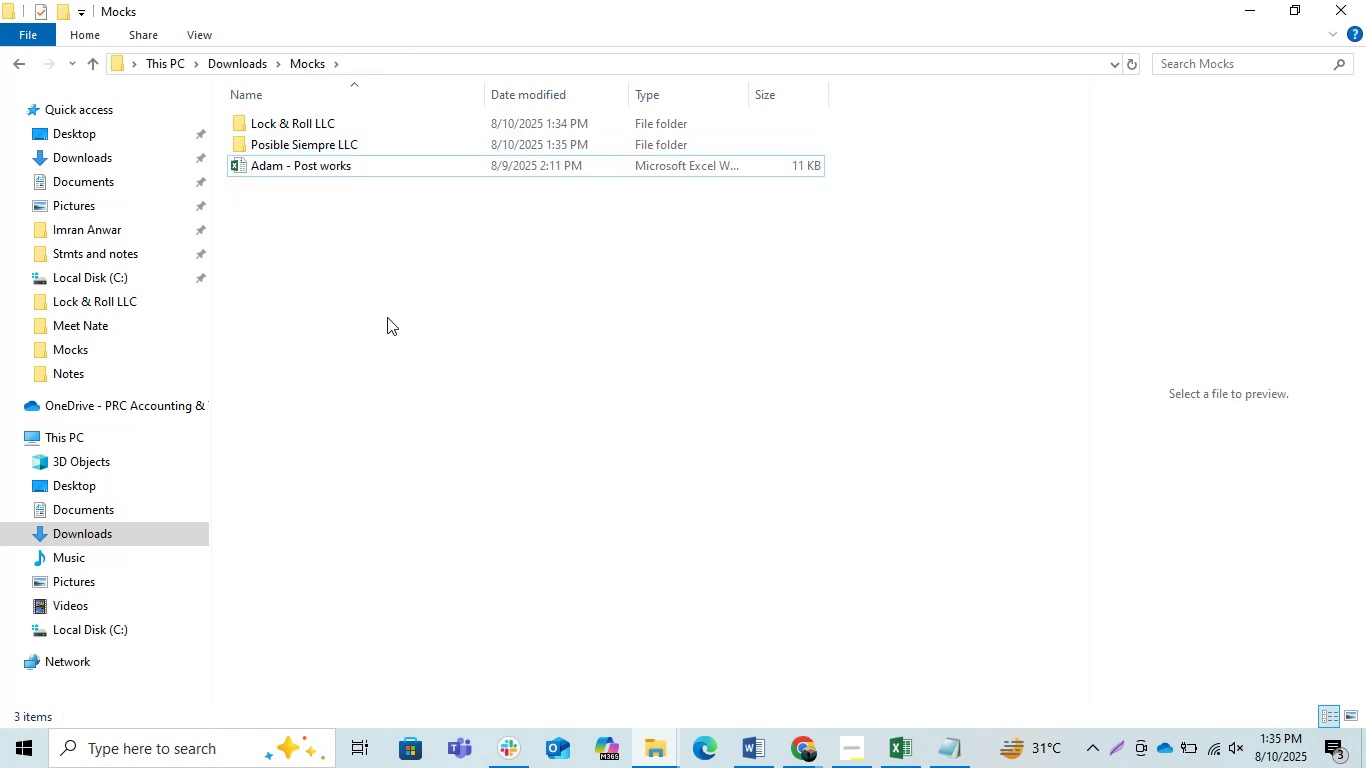 
left_click([387, 317])
 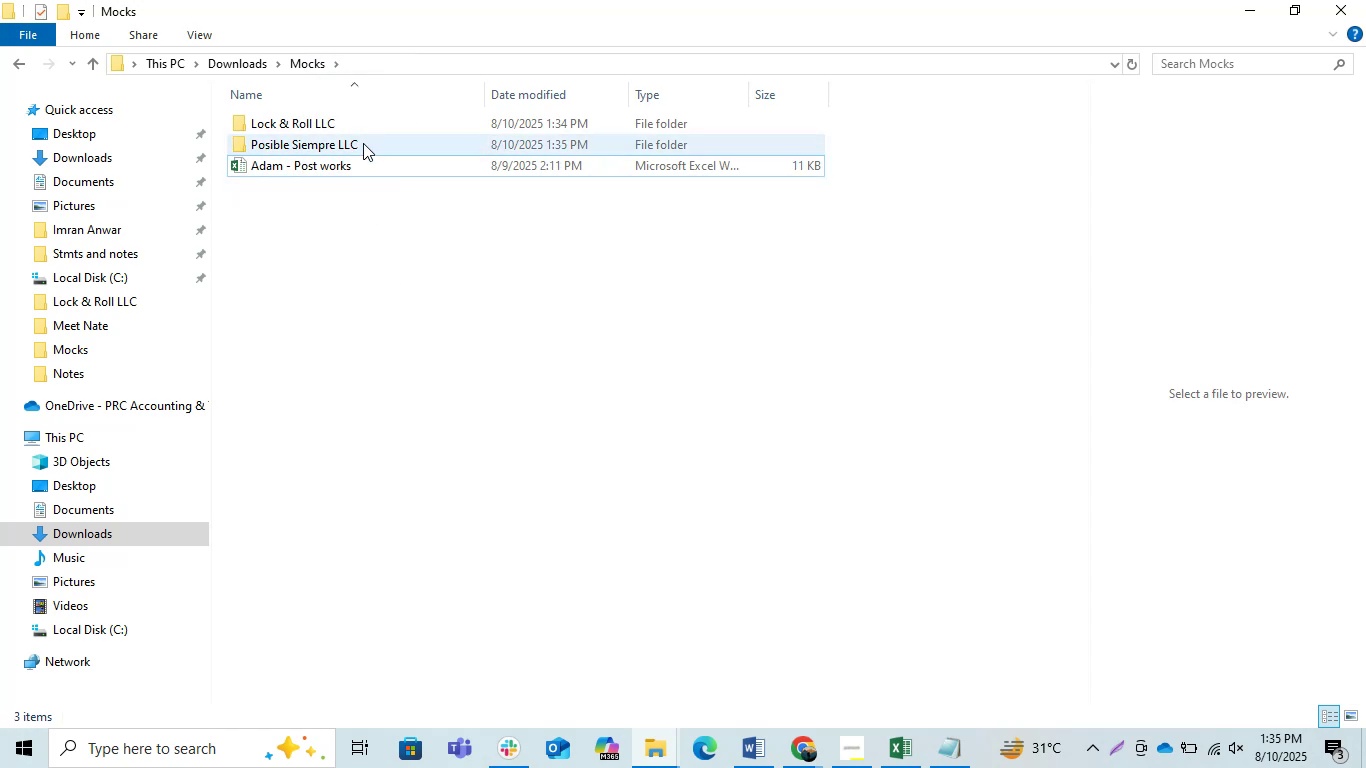 
double_click([363, 143])
 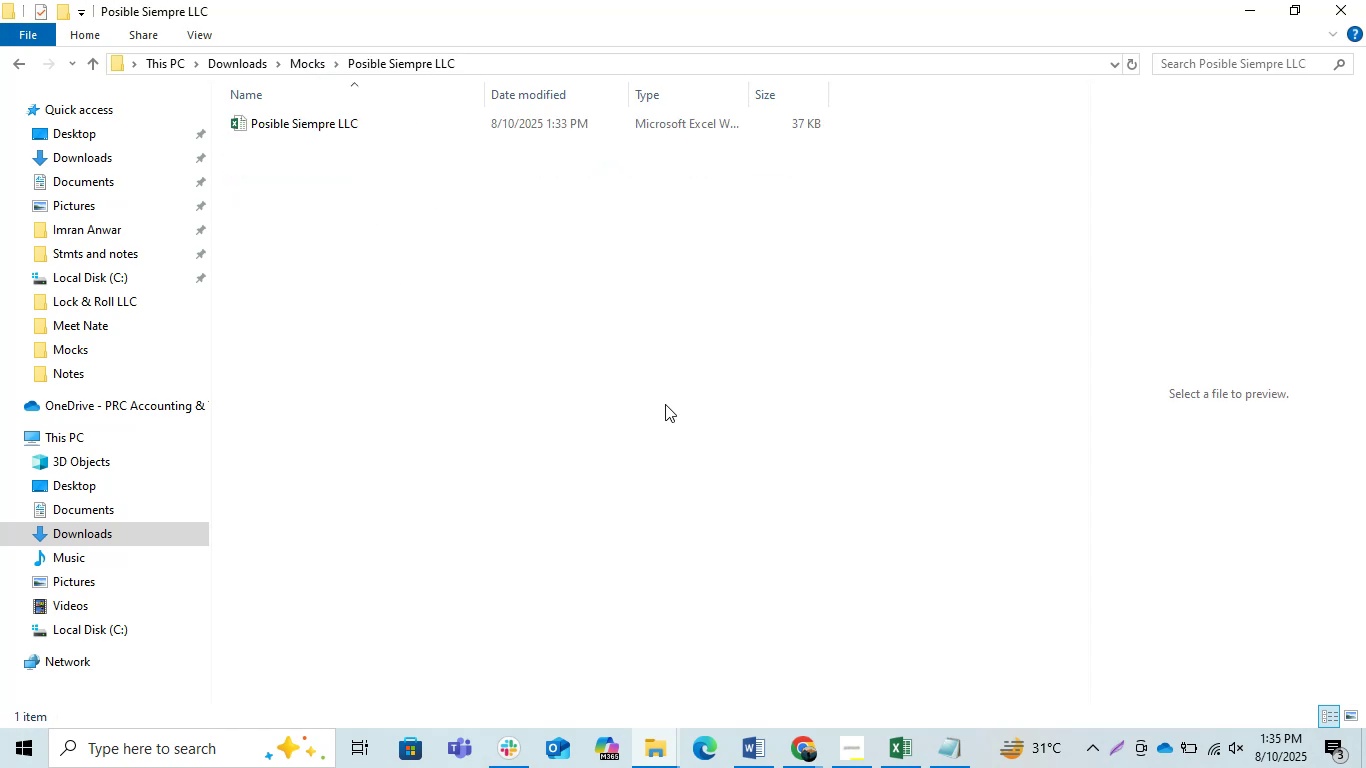 
left_click([561, 371])
 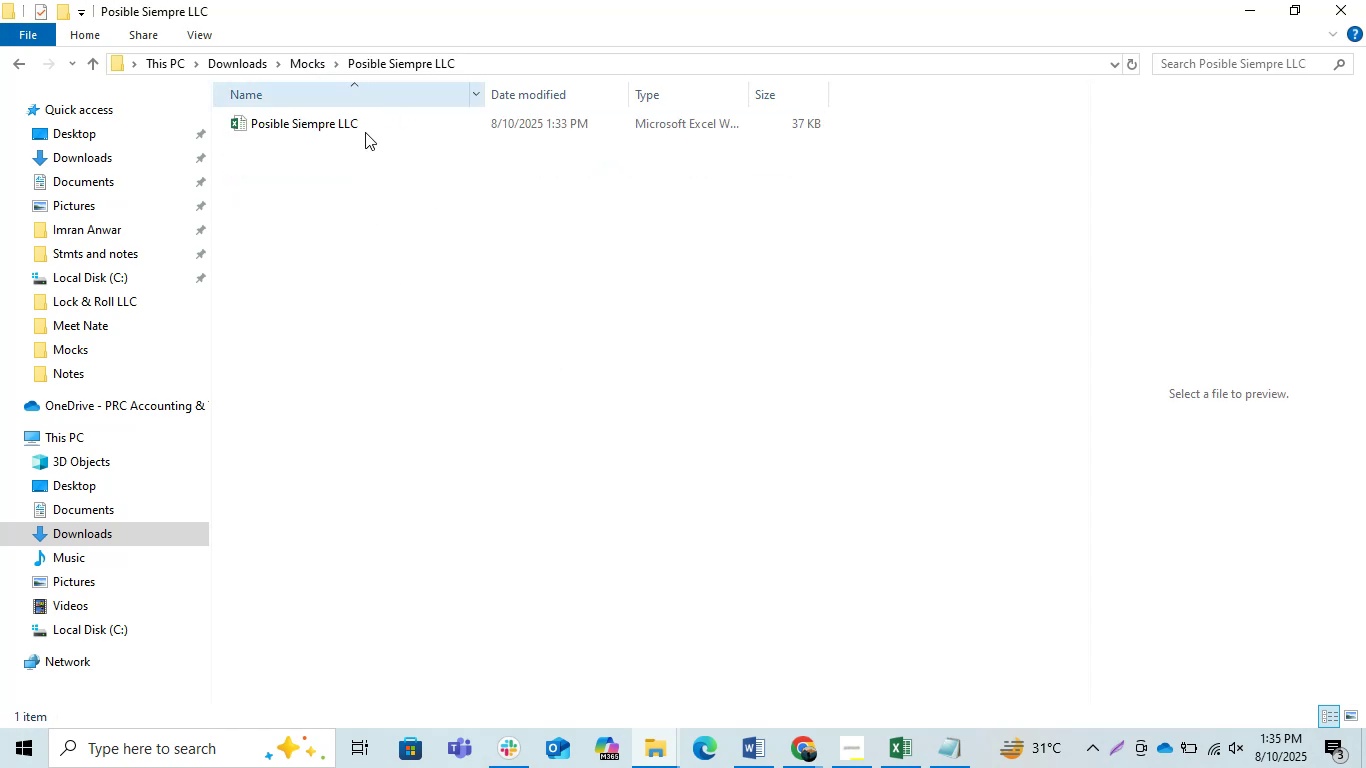 
left_click([478, 365])
 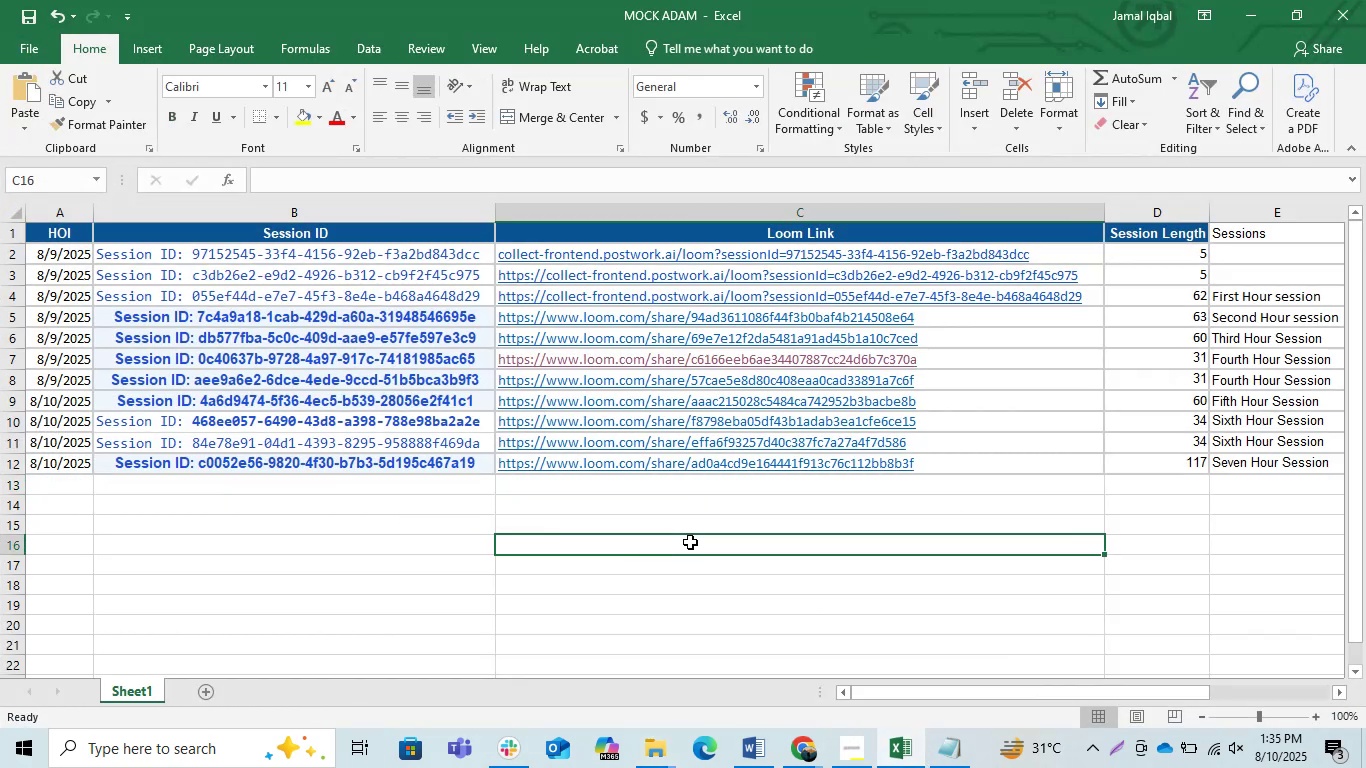 
left_click([410, 527])
 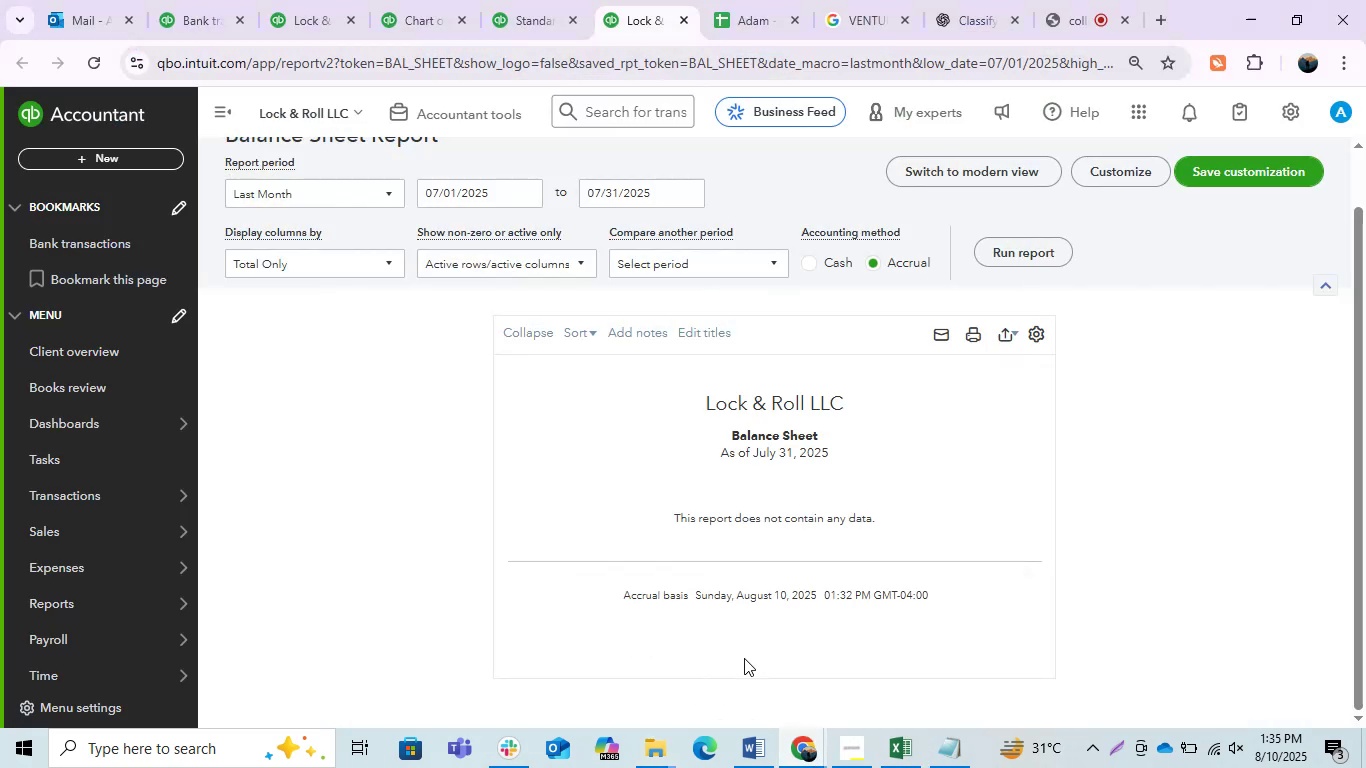 
left_click_drag(start_coordinate=[1055, 16], to_coordinate=[21, 0])
 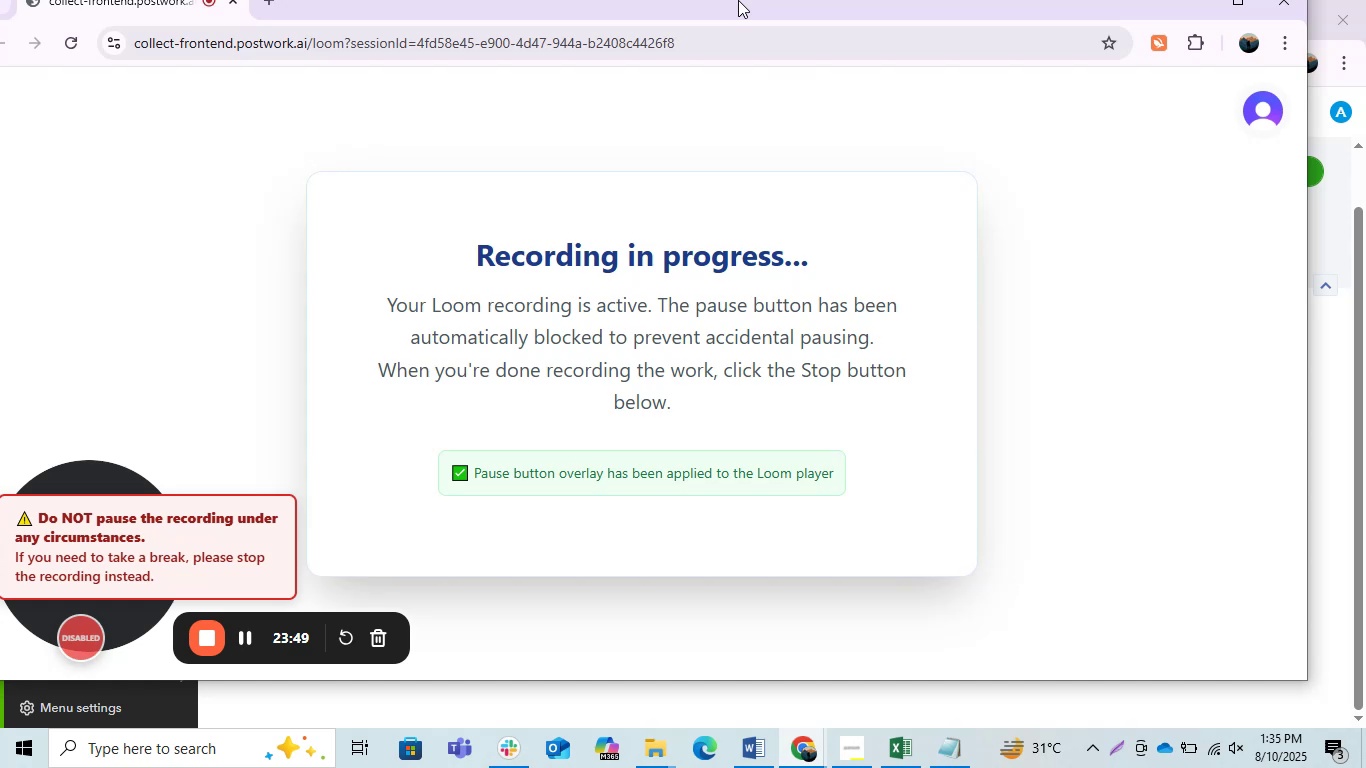 
left_click_drag(start_coordinate=[134, 1], to_coordinate=[117, 12])
 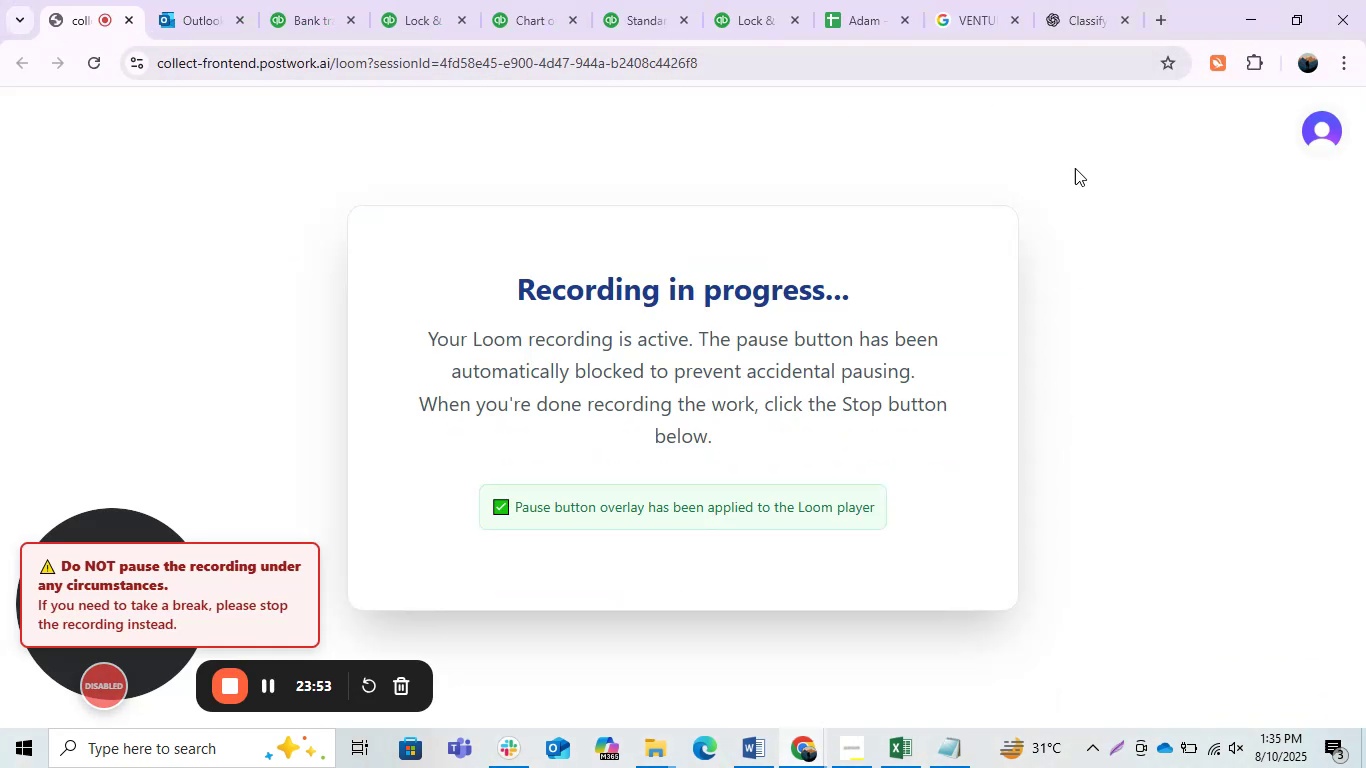 
left_click([1072, 0])
 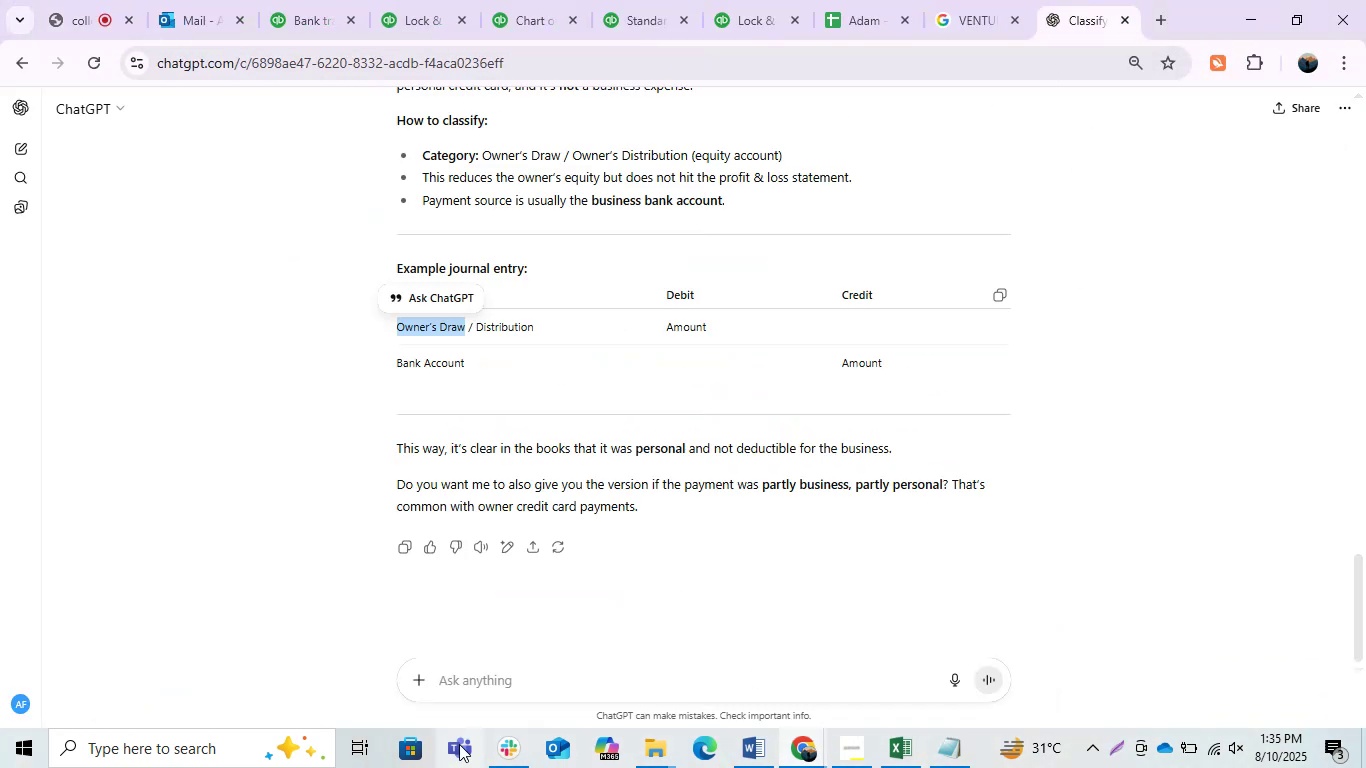 
left_click([653, 739])
 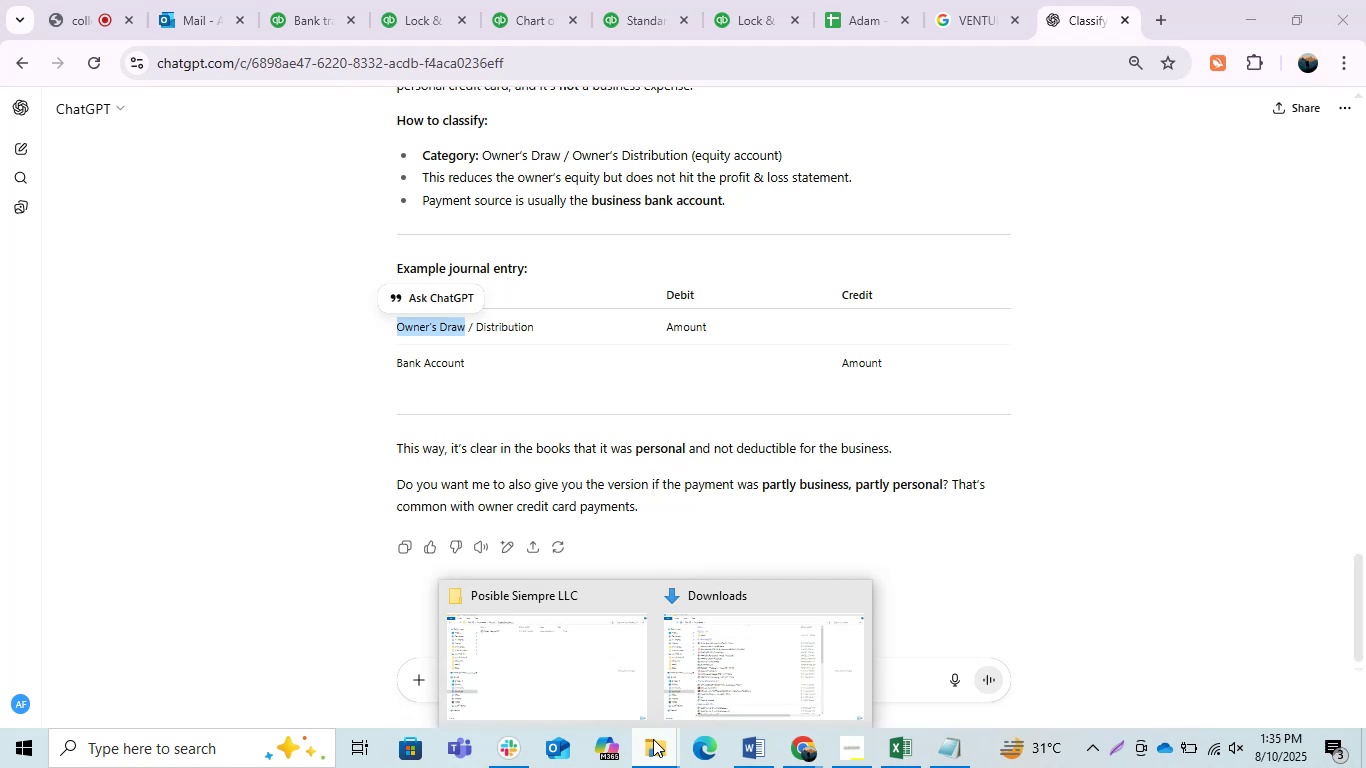 
wait(8.62)
 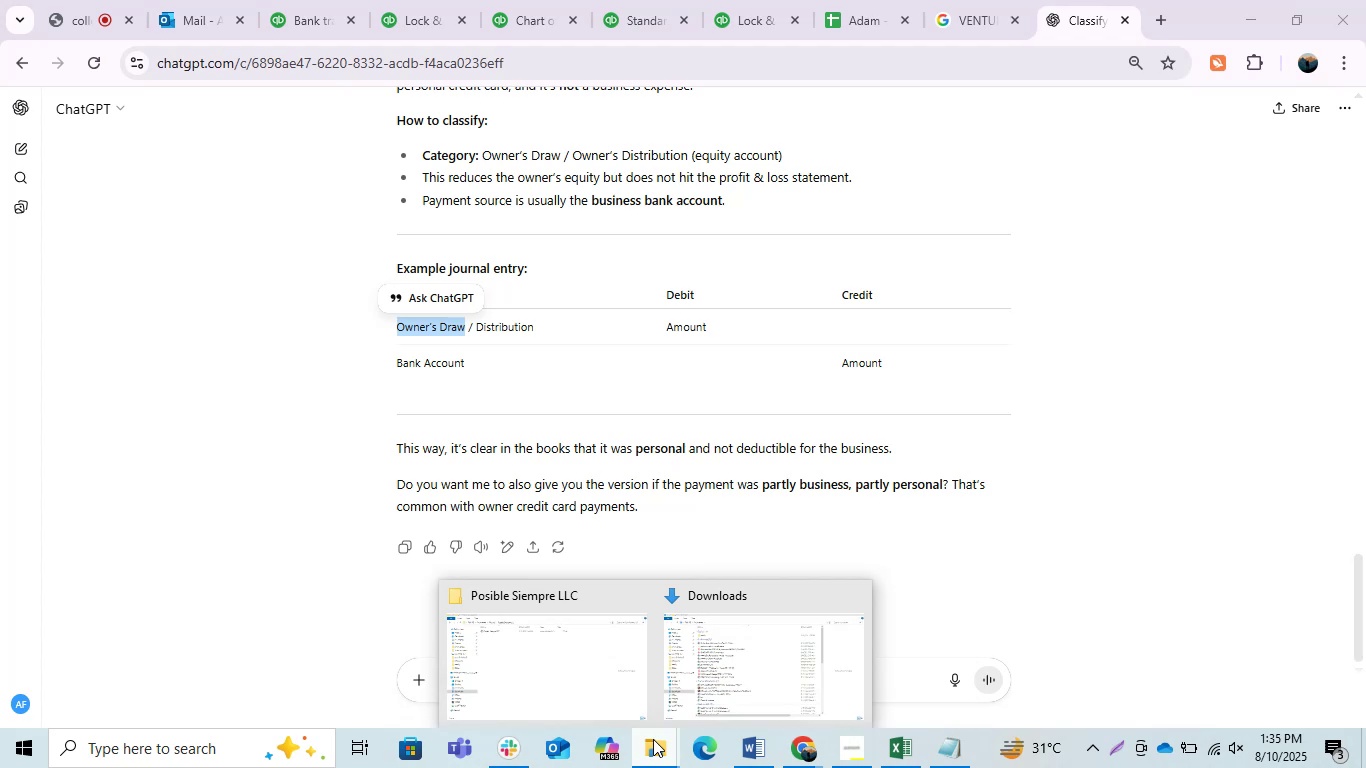 
left_click([1096, 408])
 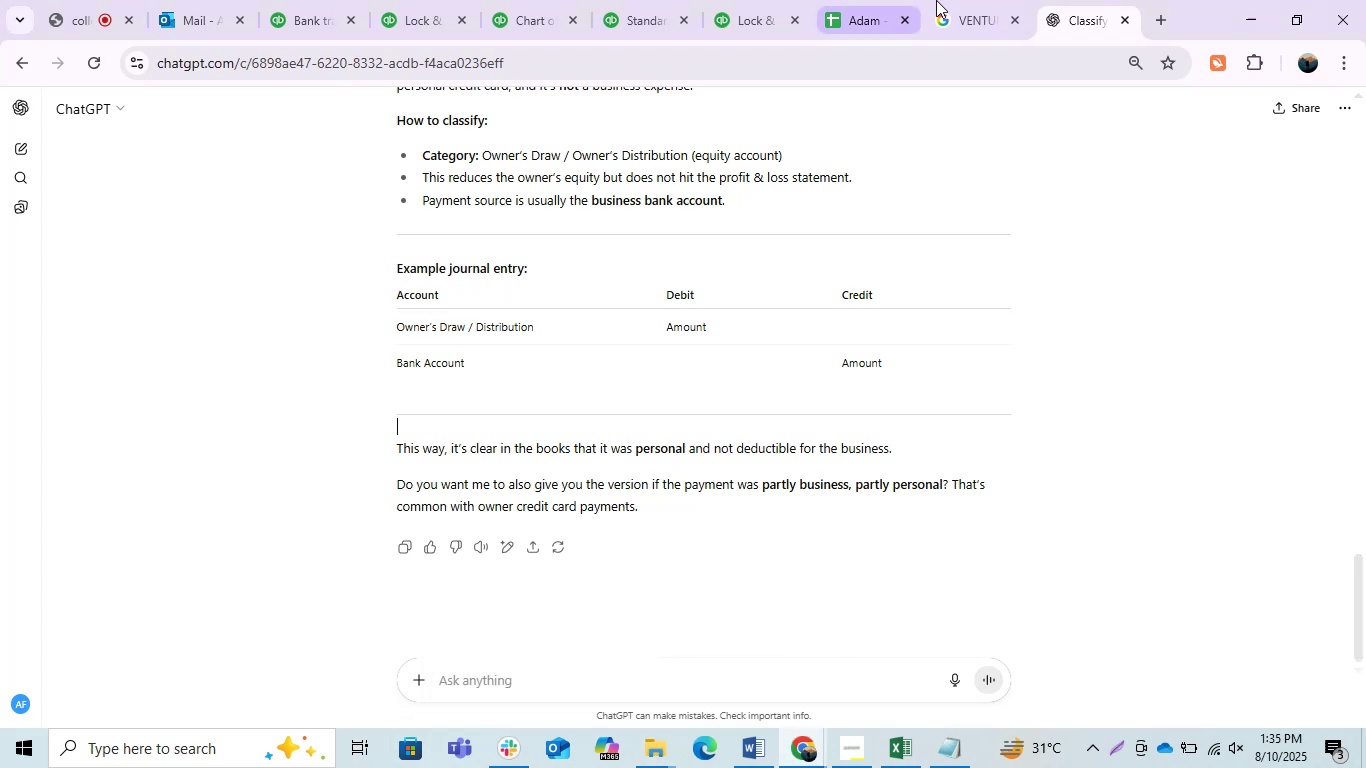 
left_click([982, 4])
 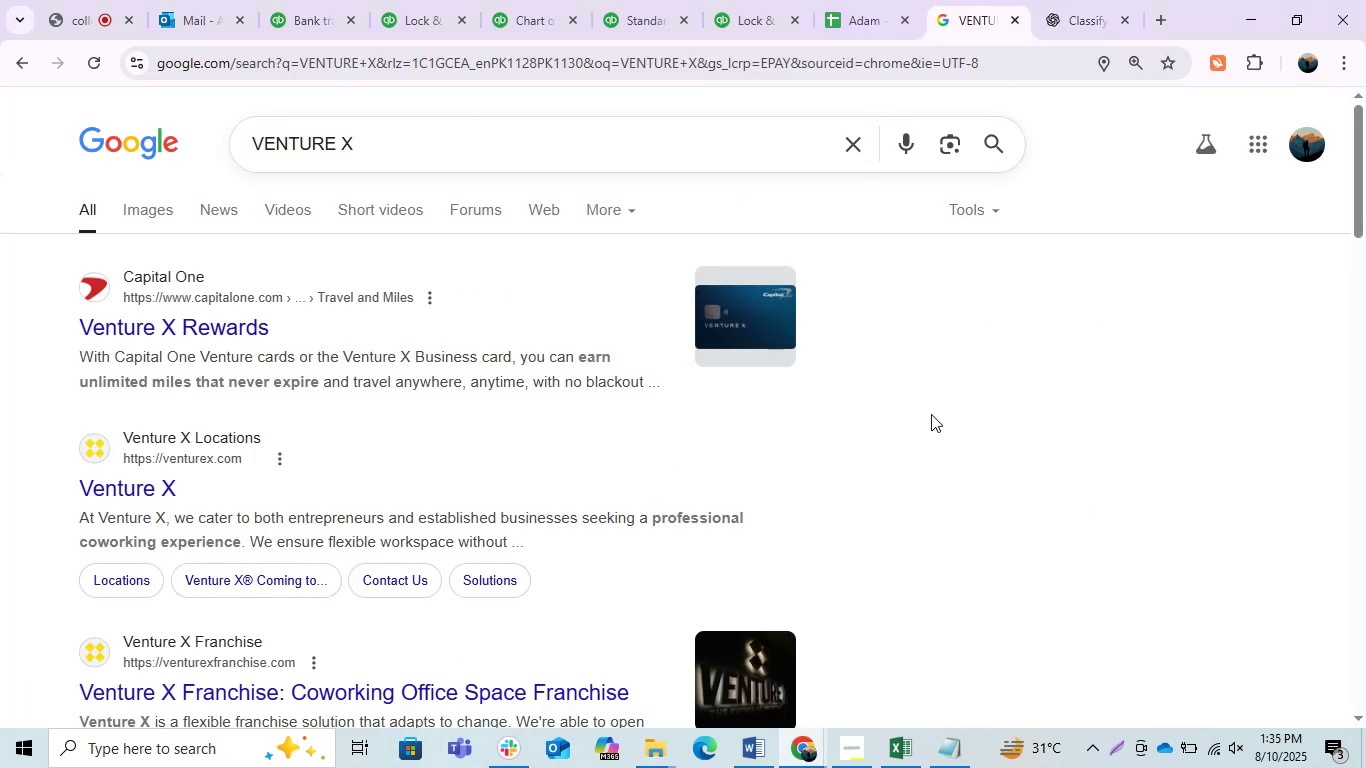 
left_click([950, 432])
 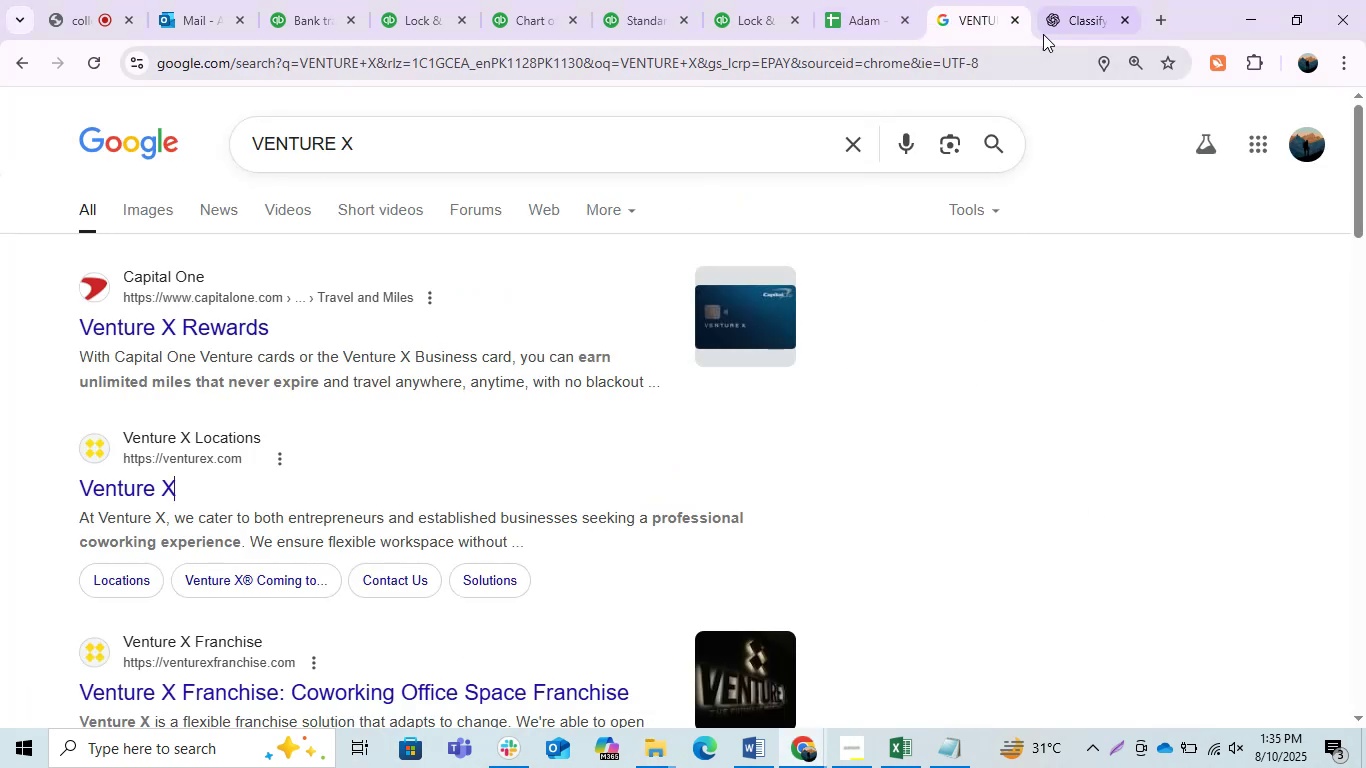 
left_click([1049, 19])
 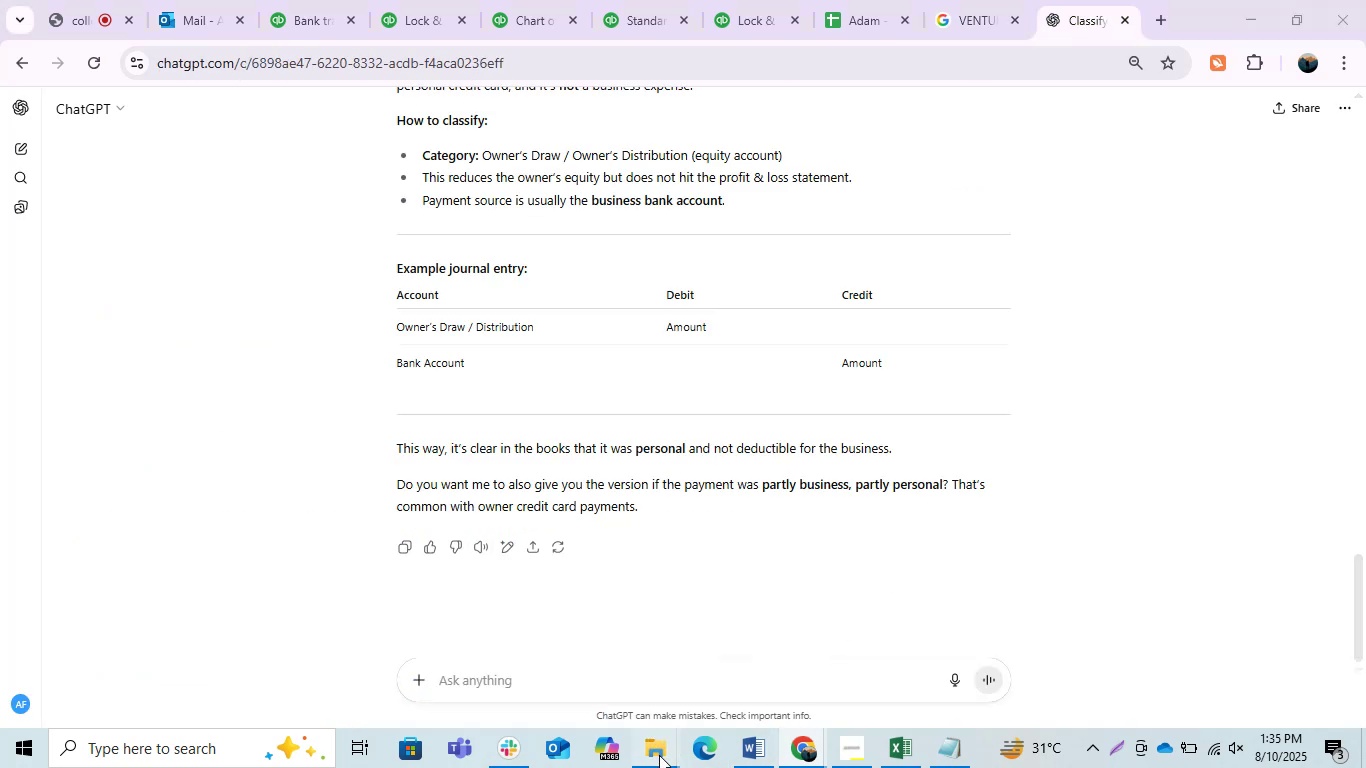 
left_click([571, 633])
 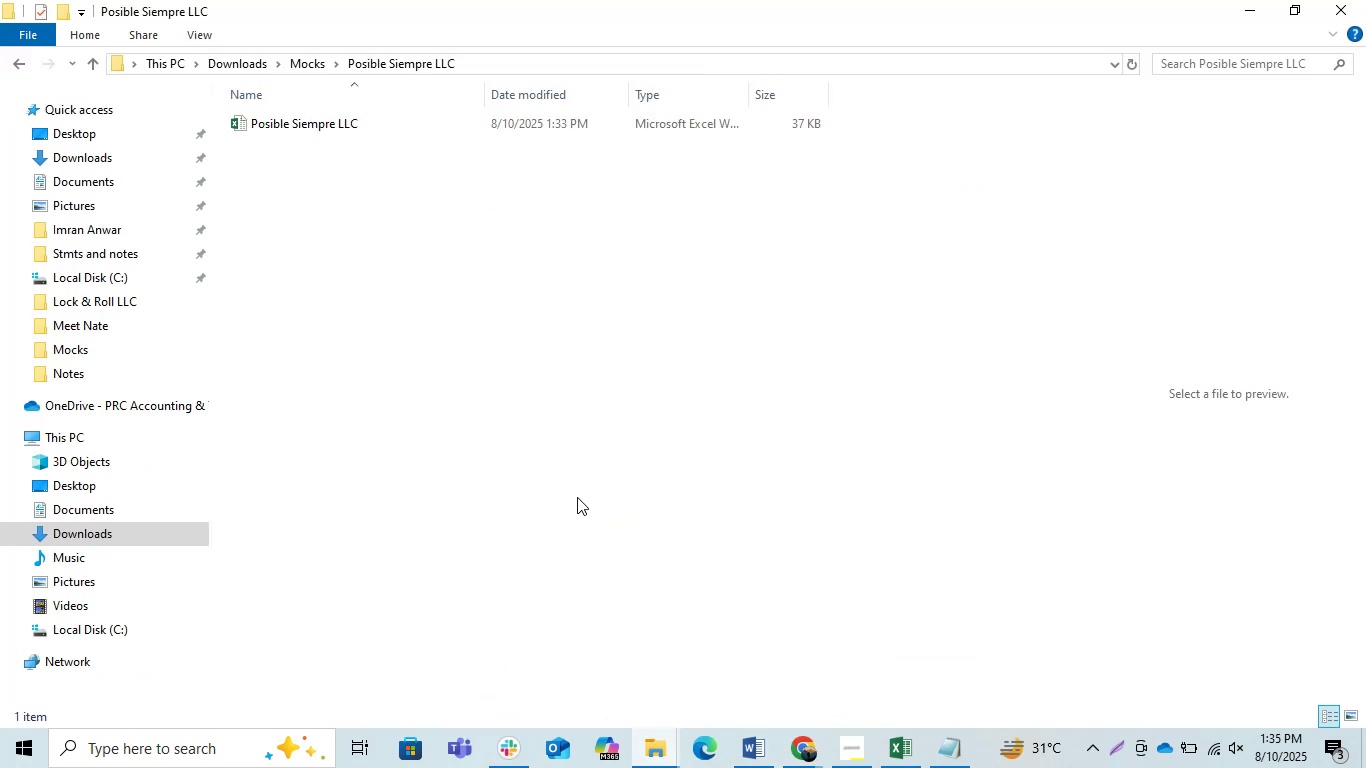 
wait(8.58)
 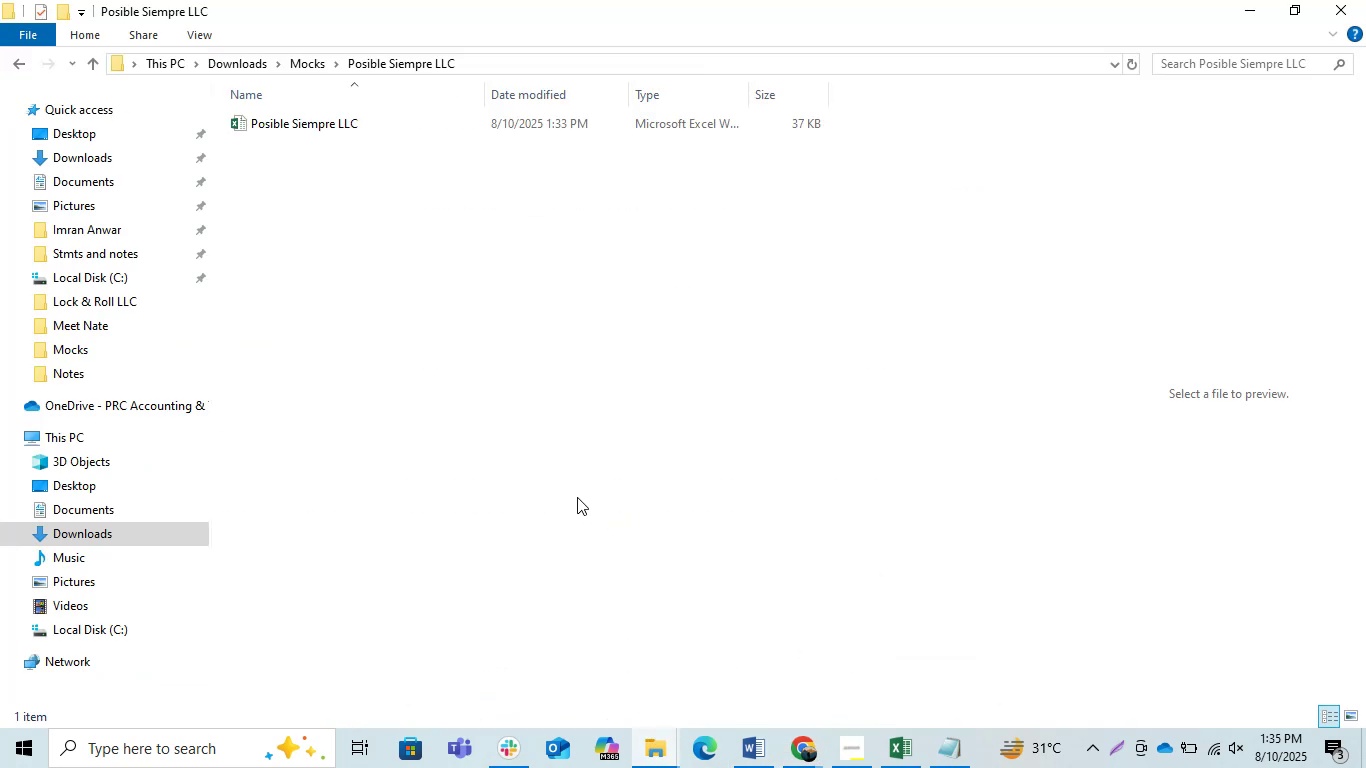 
left_click([445, 285])
 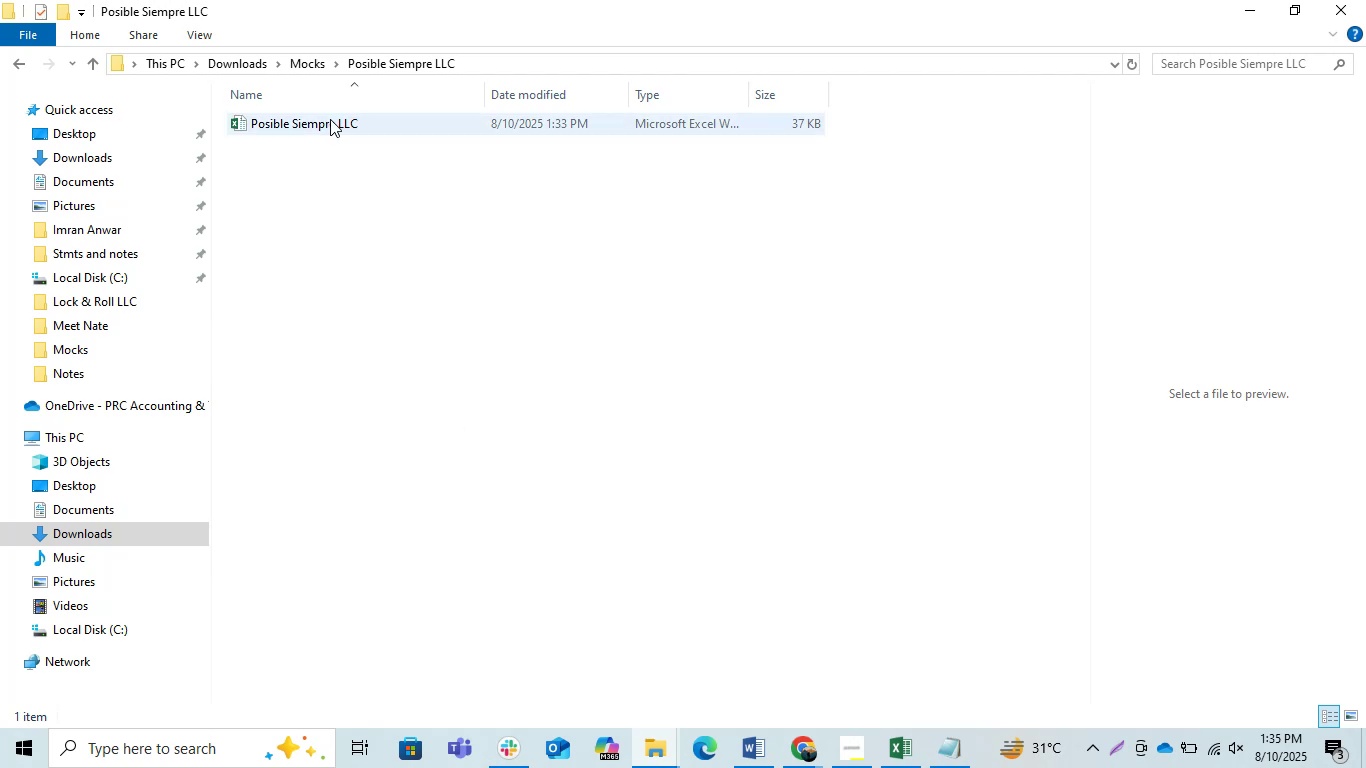 
double_click([330, 119])
 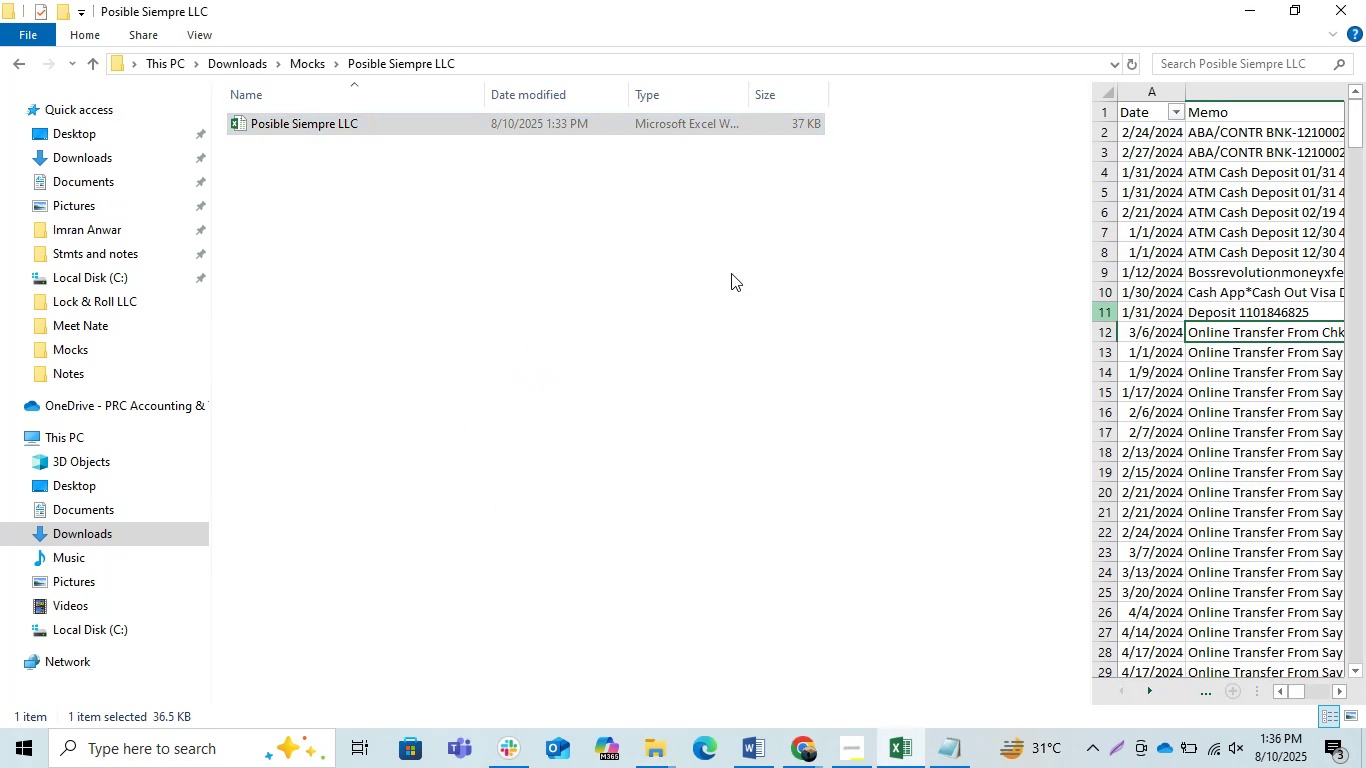 
wait(8.18)
 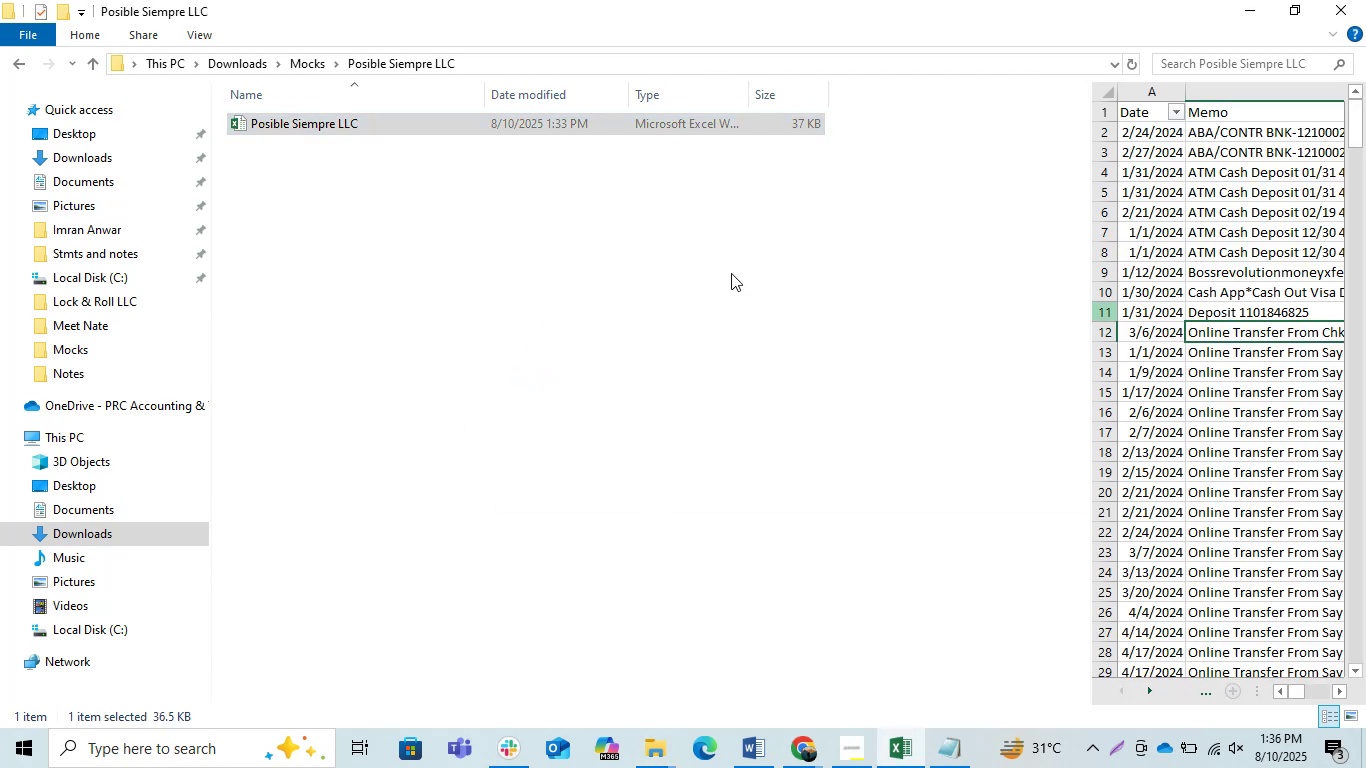 
left_click([763, 757])
 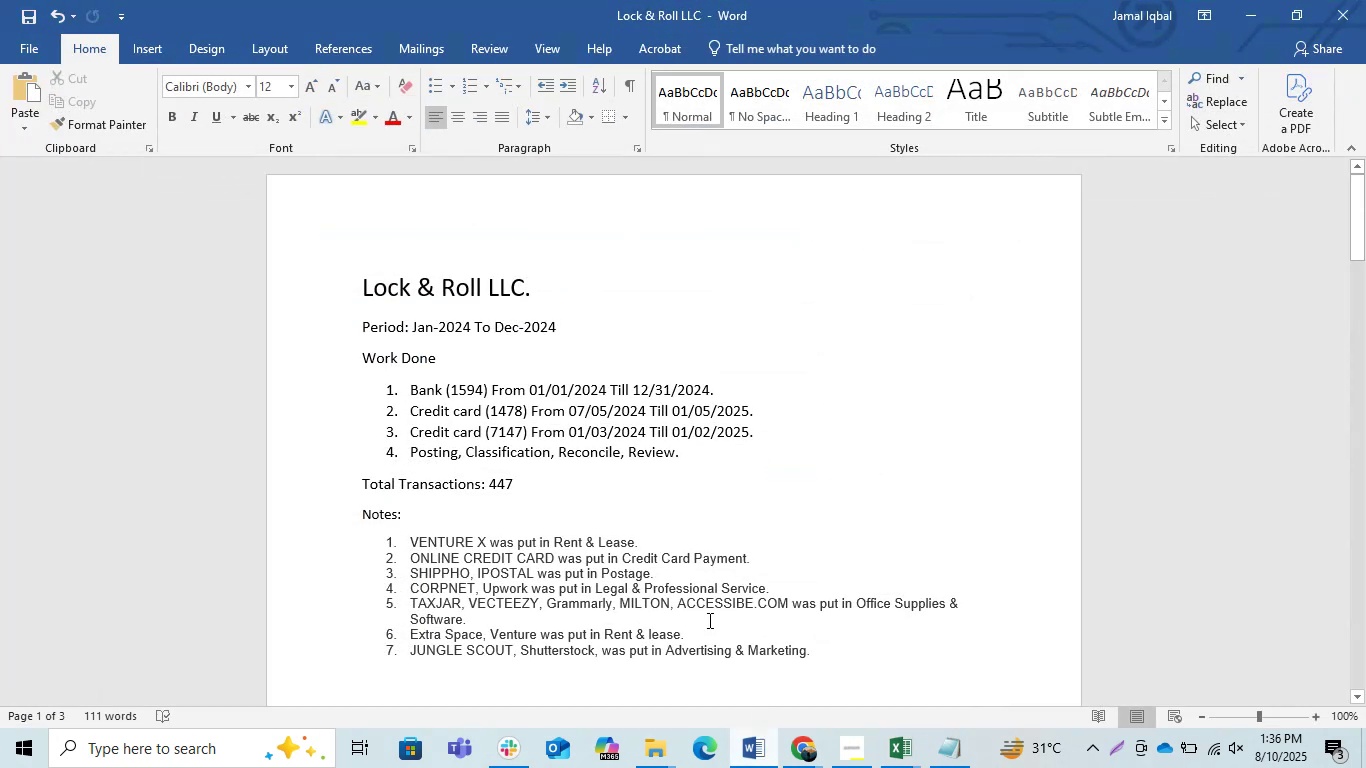 
scroll: coordinate [670, 578], scroll_direction: down, amount: 2.0
 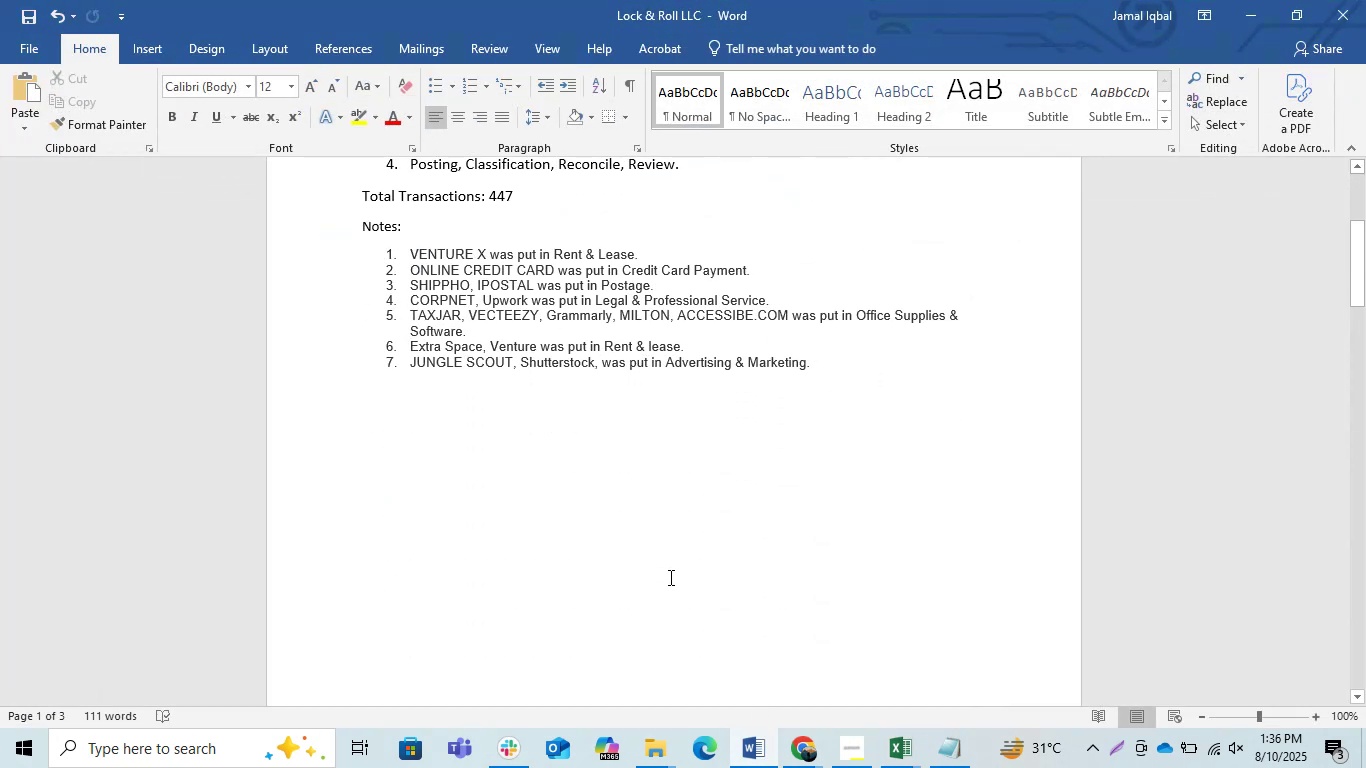 
scroll: coordinate [669, 577], scroll_direction: up, amount: 2.0
 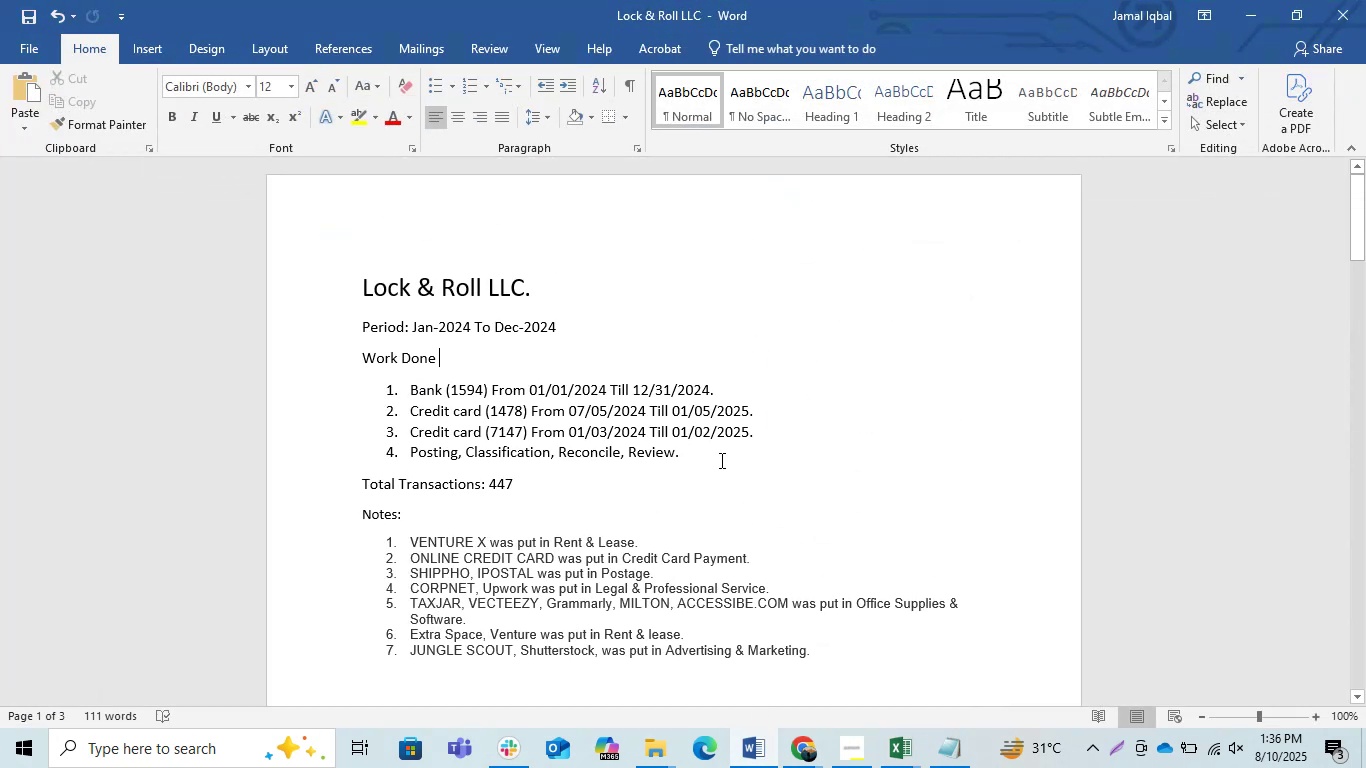 
left_click([720, 460])
 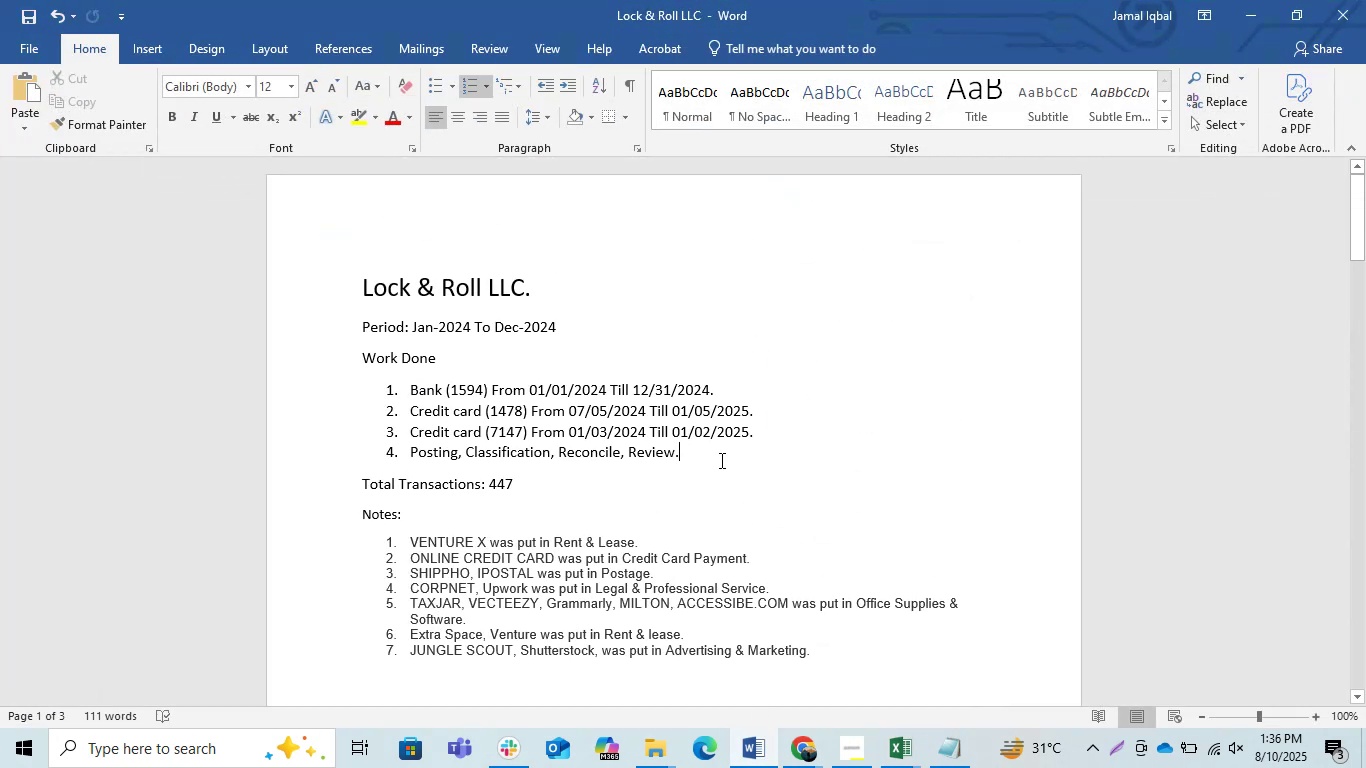 
key(Control+S)
 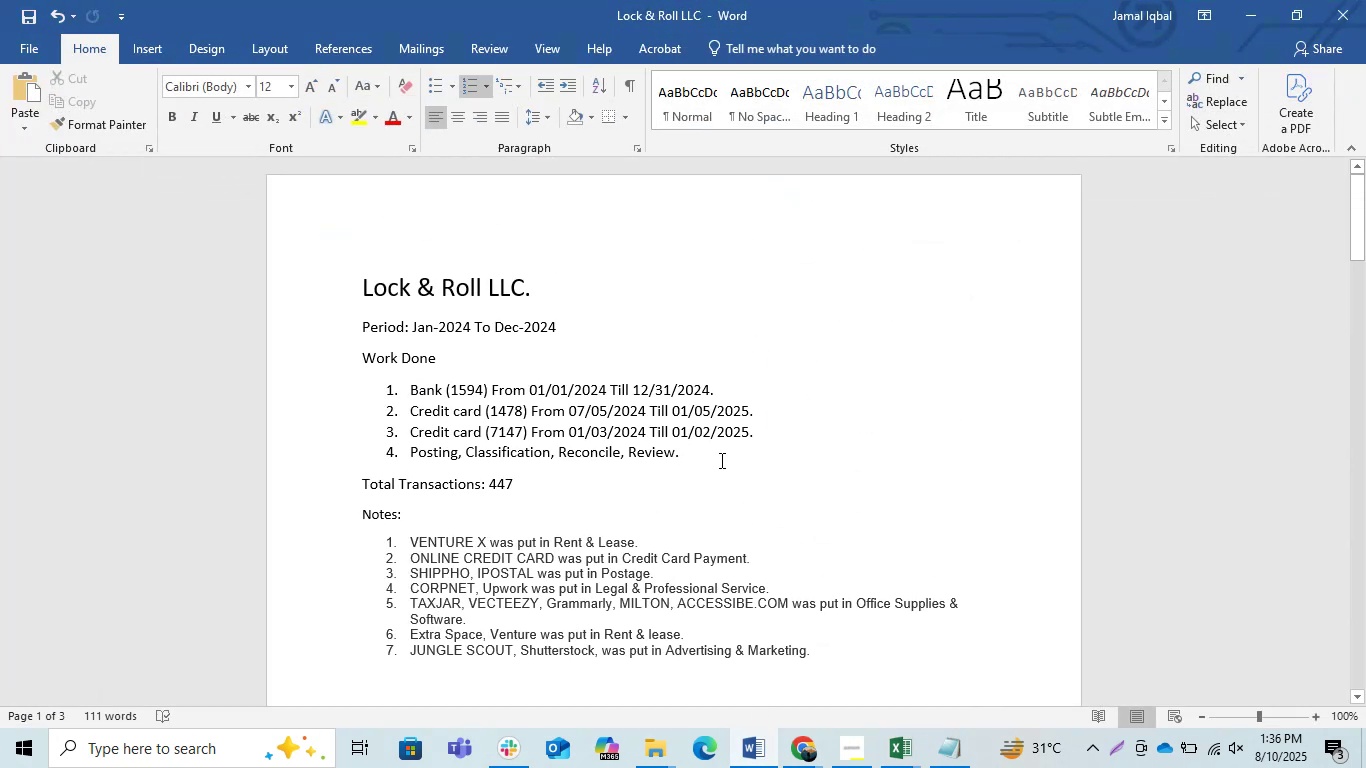 
key(Control+S)
 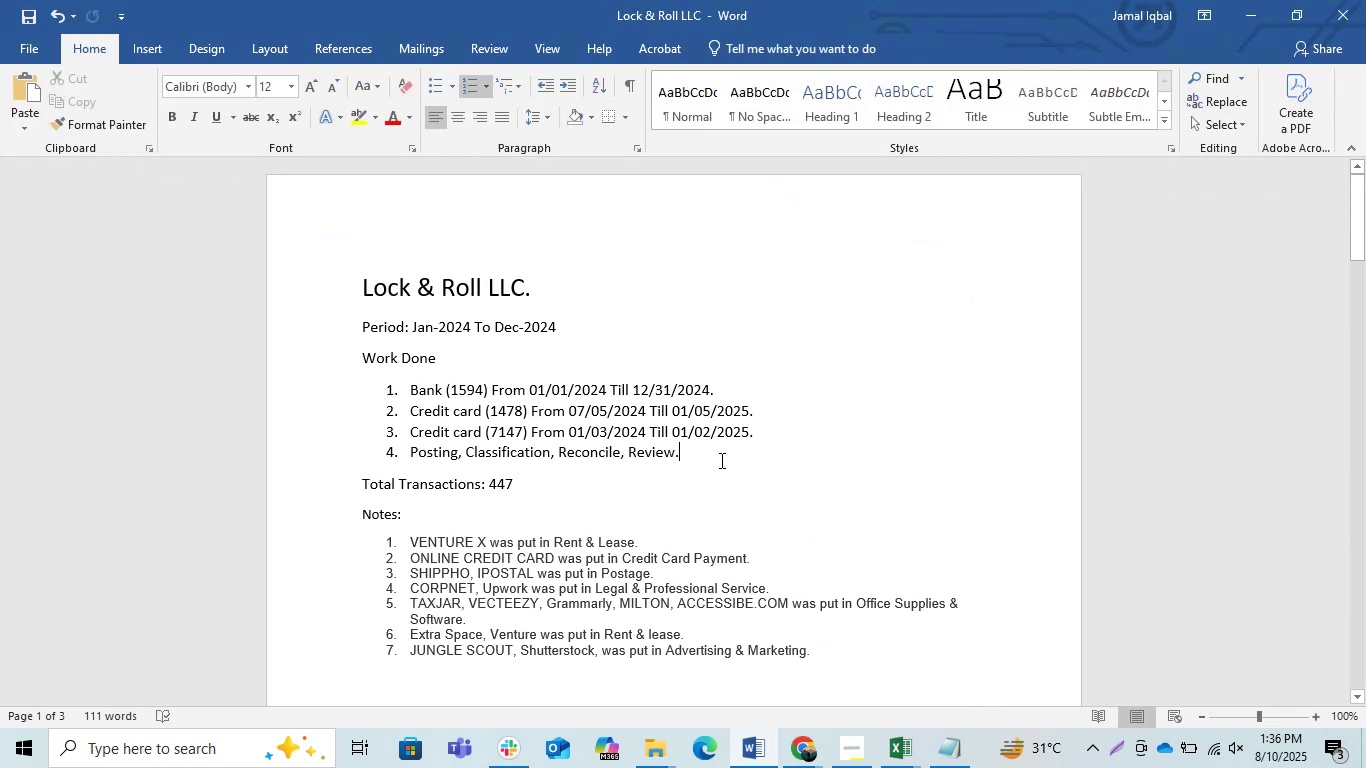 
key(Control+S)
 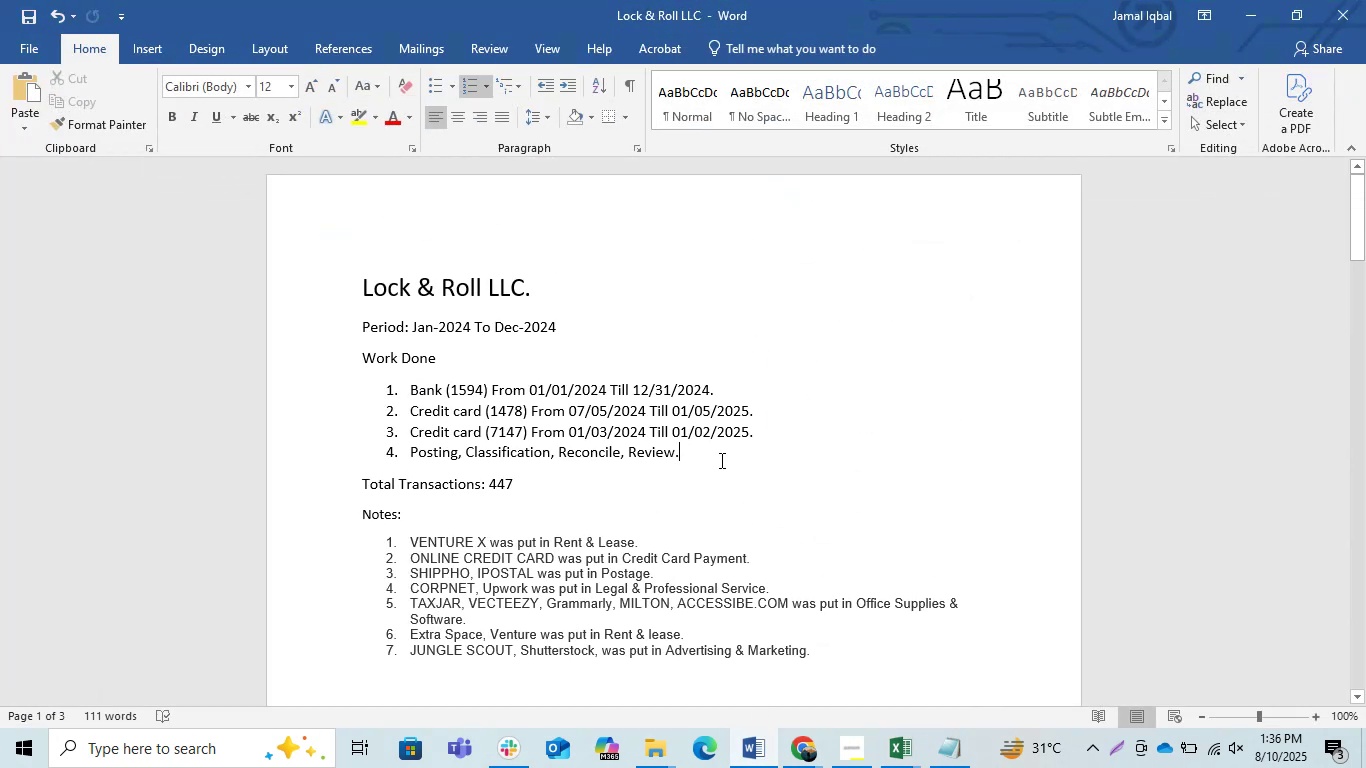 
key(Control+S)
 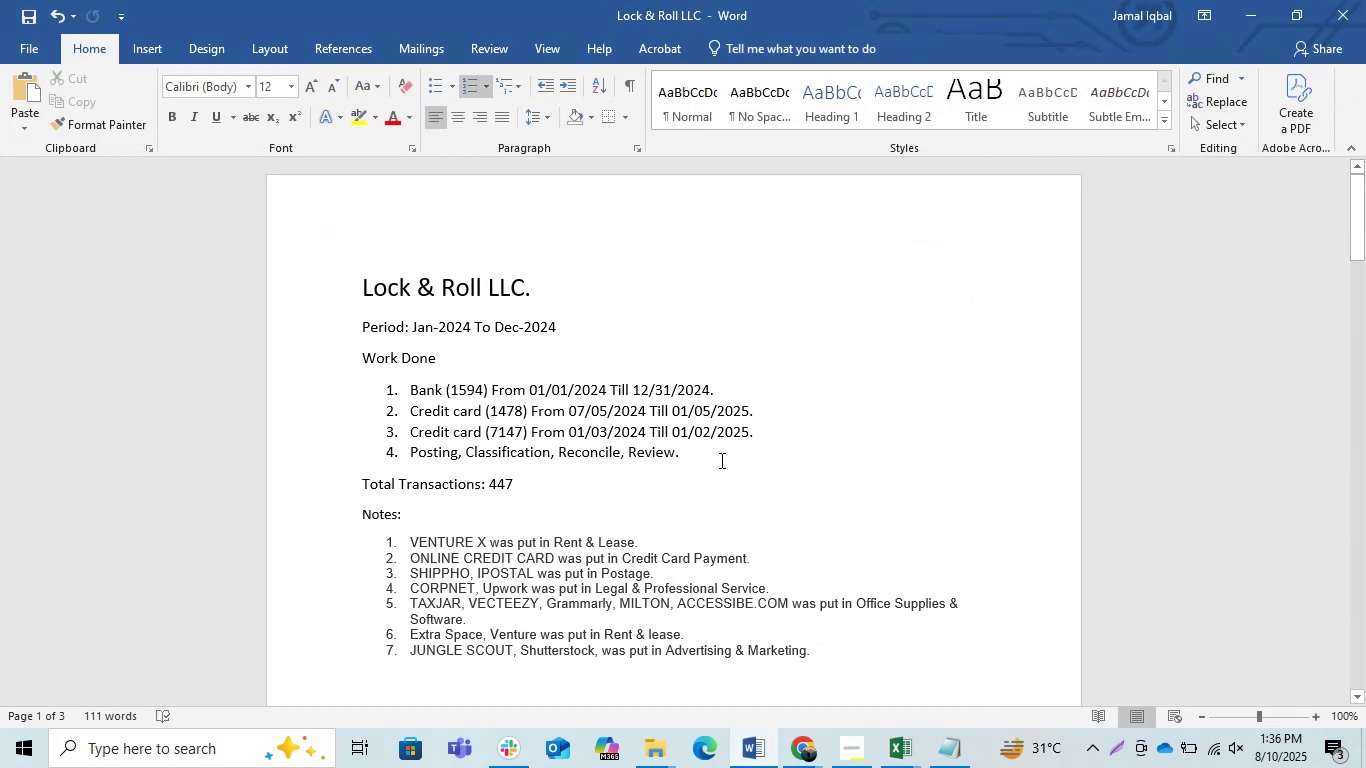 
key(Control+S)
 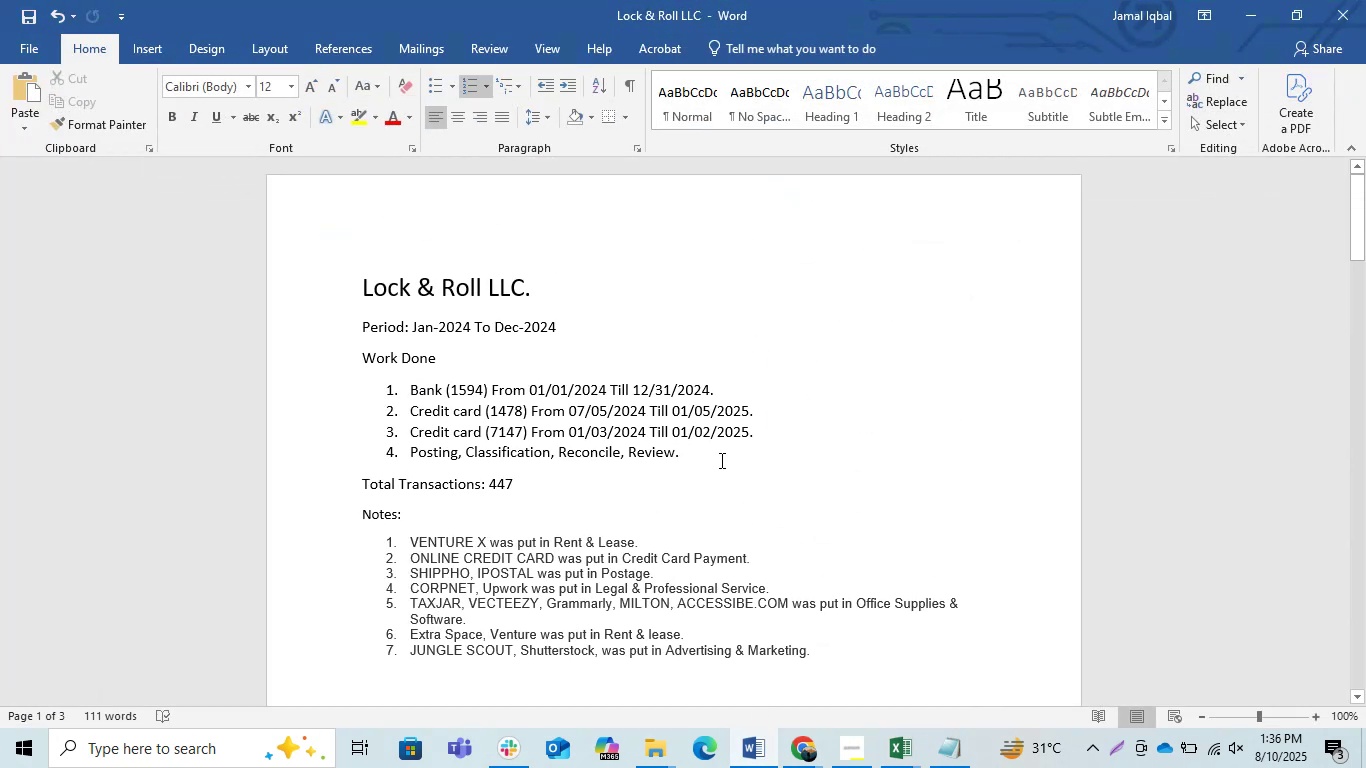 
key(Control+S)
 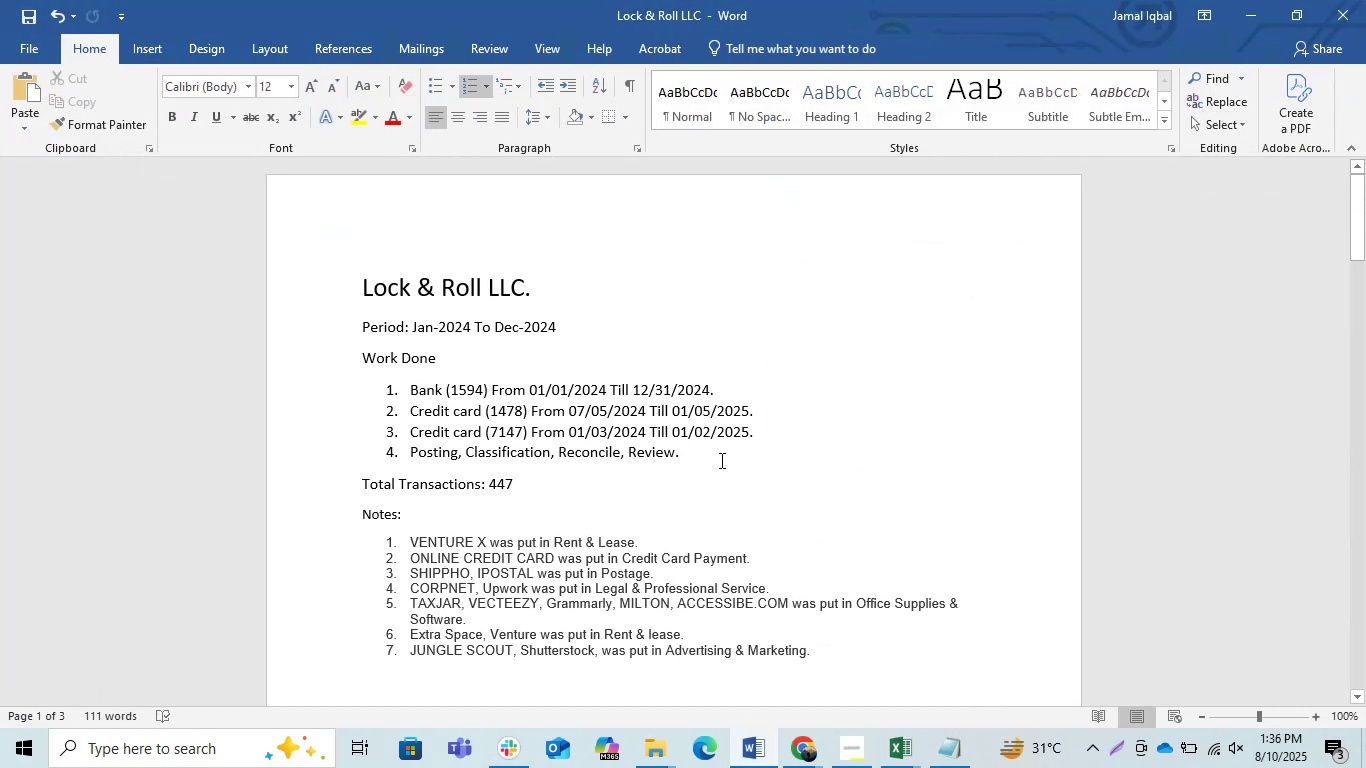 
key(Control+S)
 